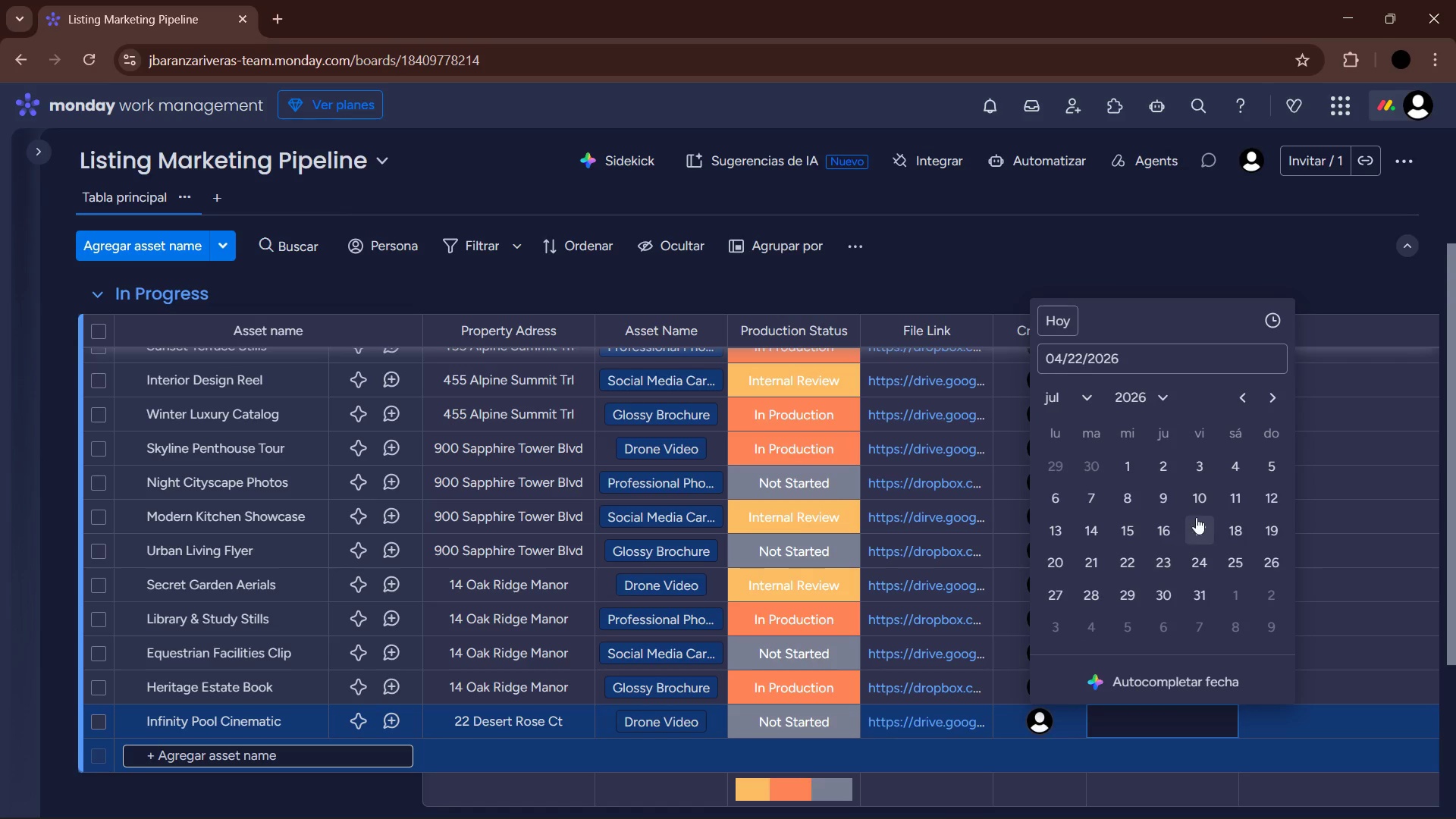 
left_click([1120, 532])
 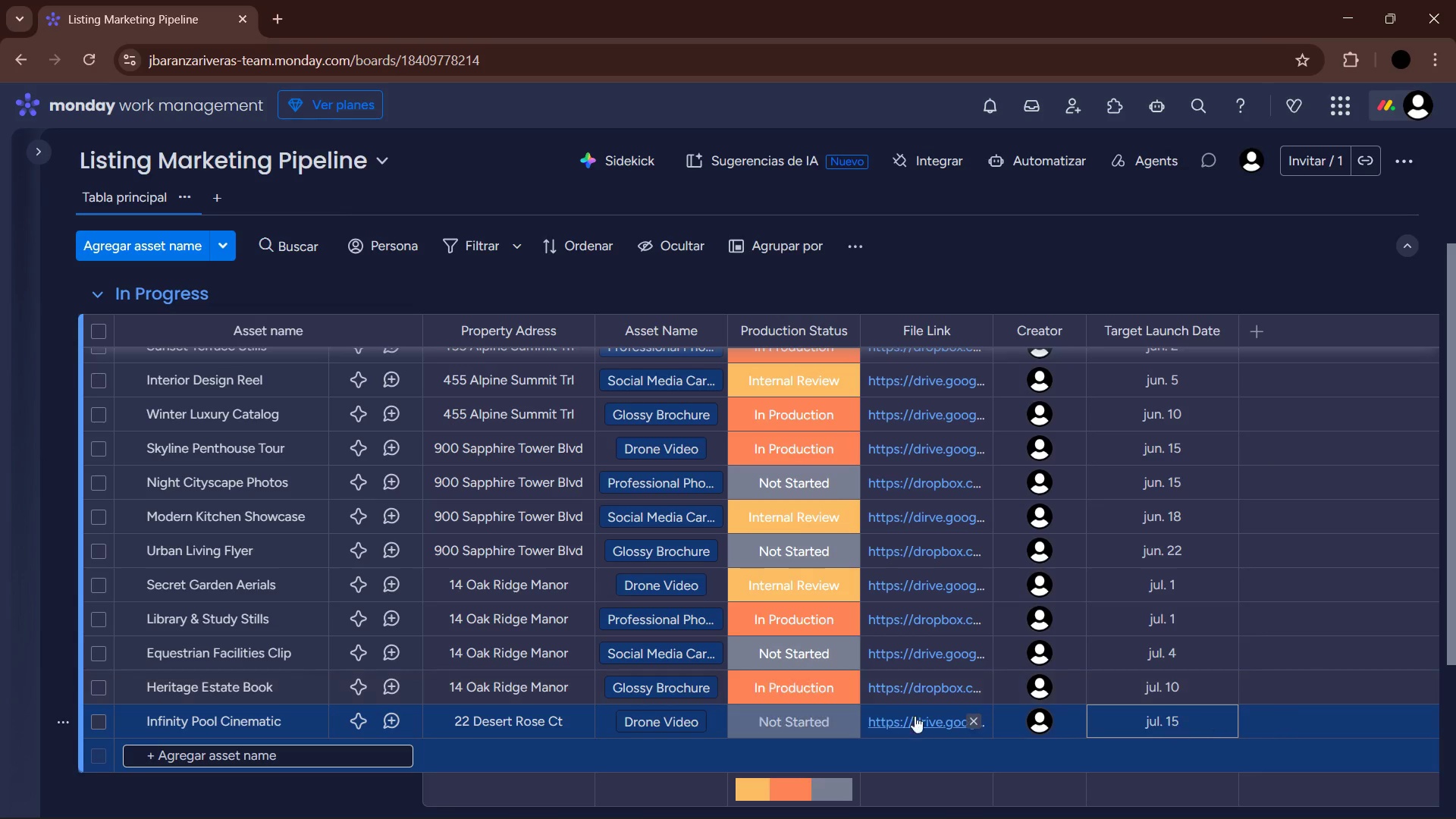 
scroll: coordinate [619, 644], scroll_direction: up, amount: 13.0
 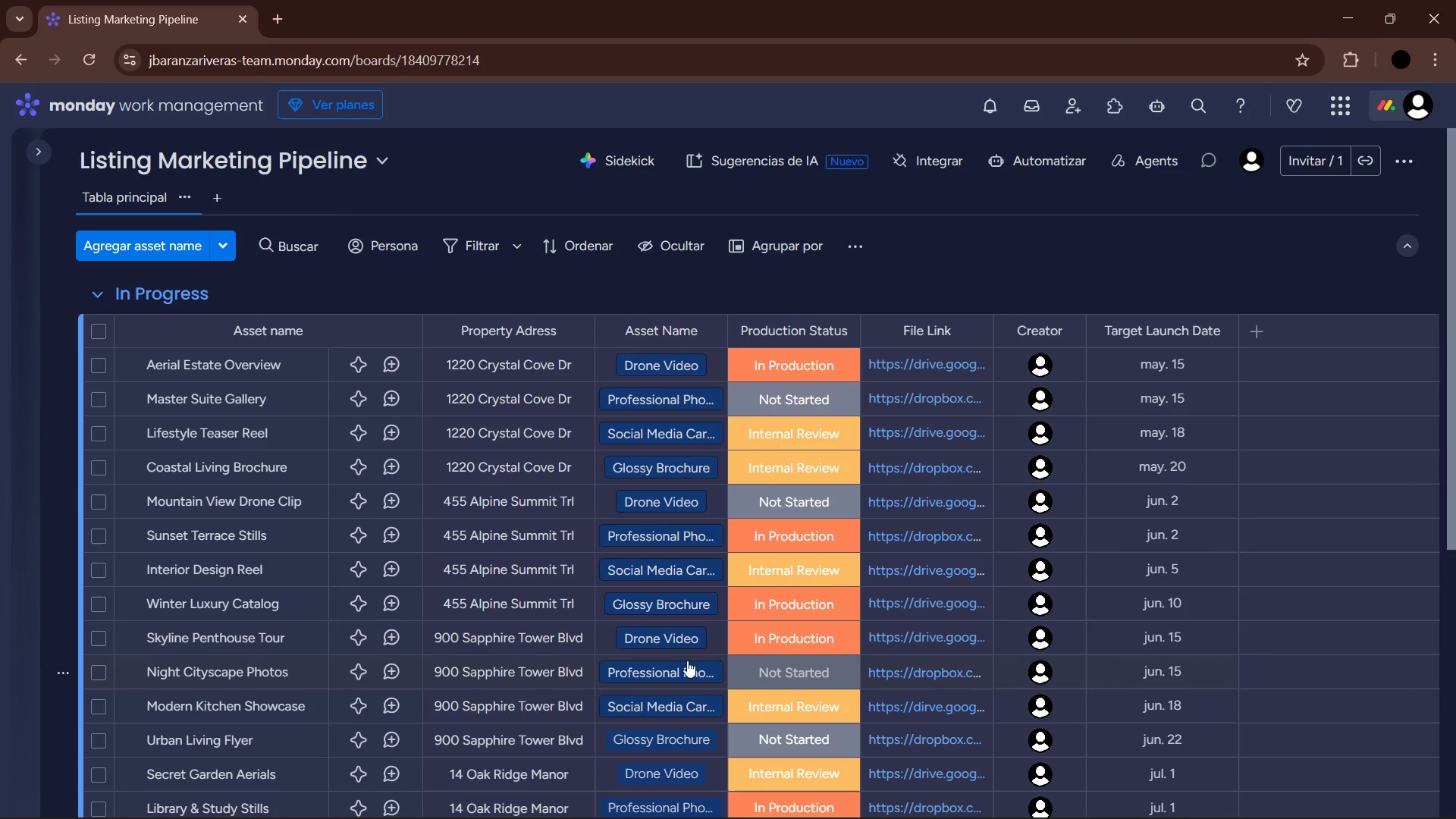 
scroll: coordinate [687, 657], scroll_direction: down, amount: 3.0
 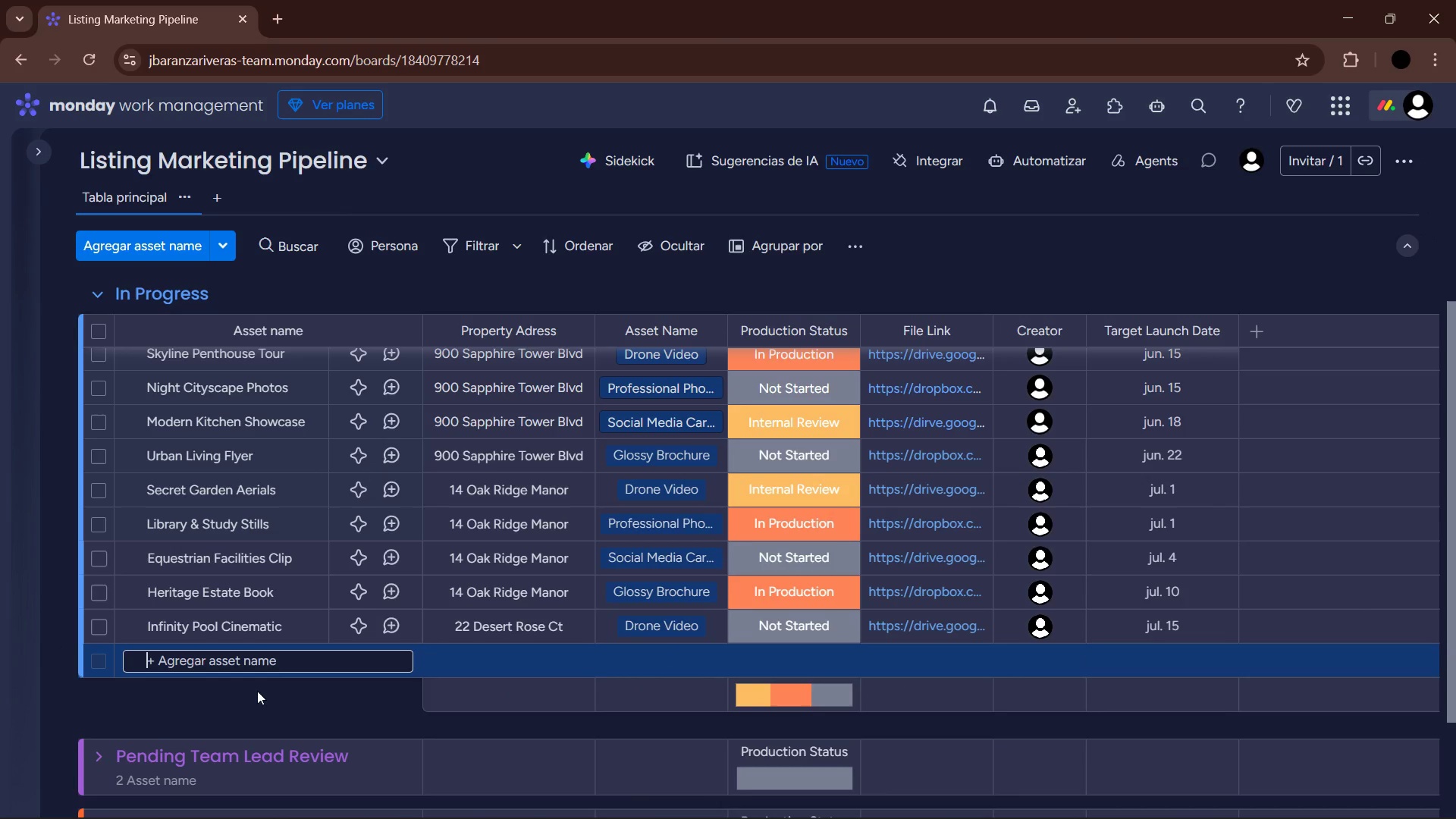 
left_click([274, 670])
 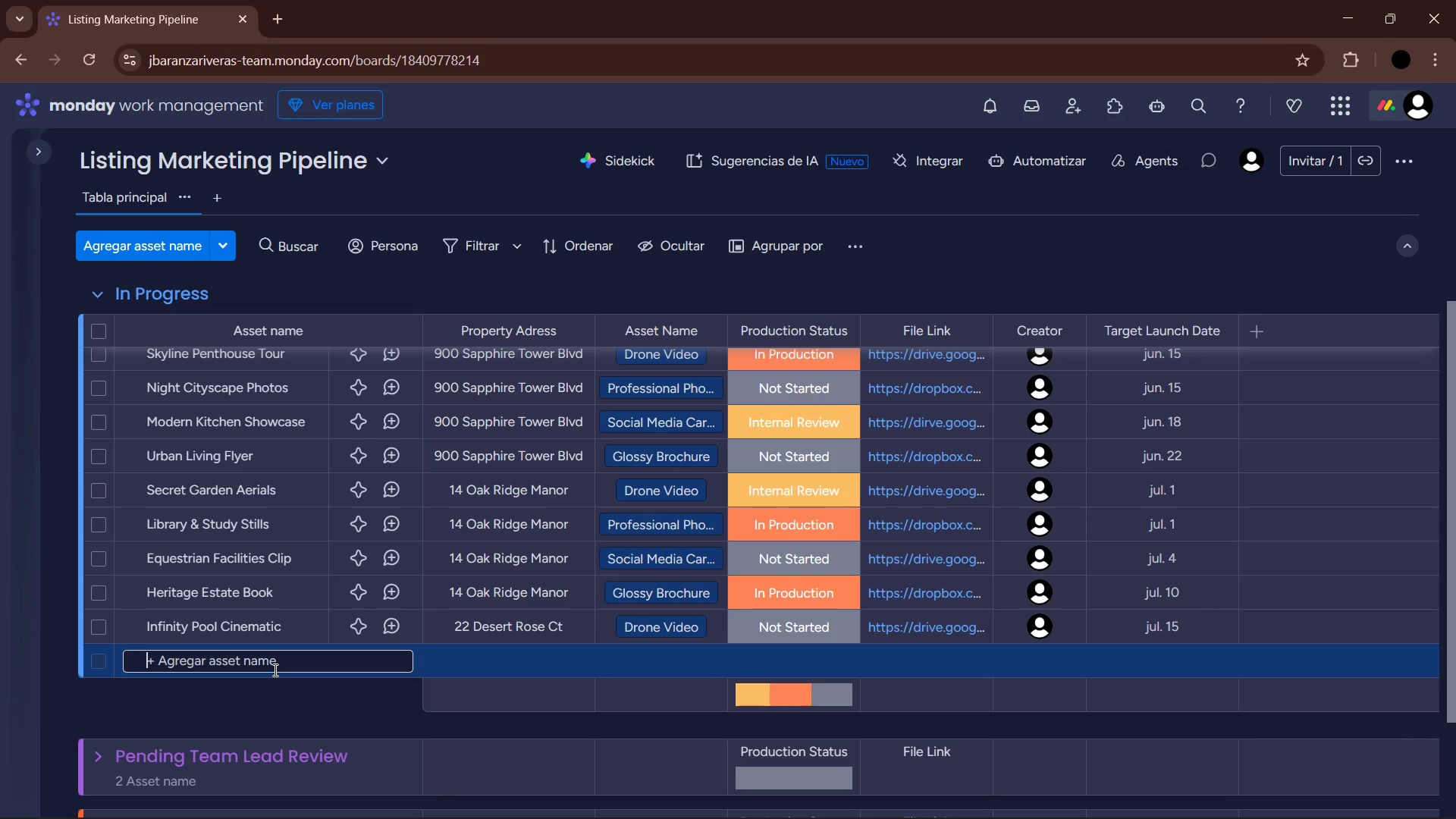 
type(Smart )
 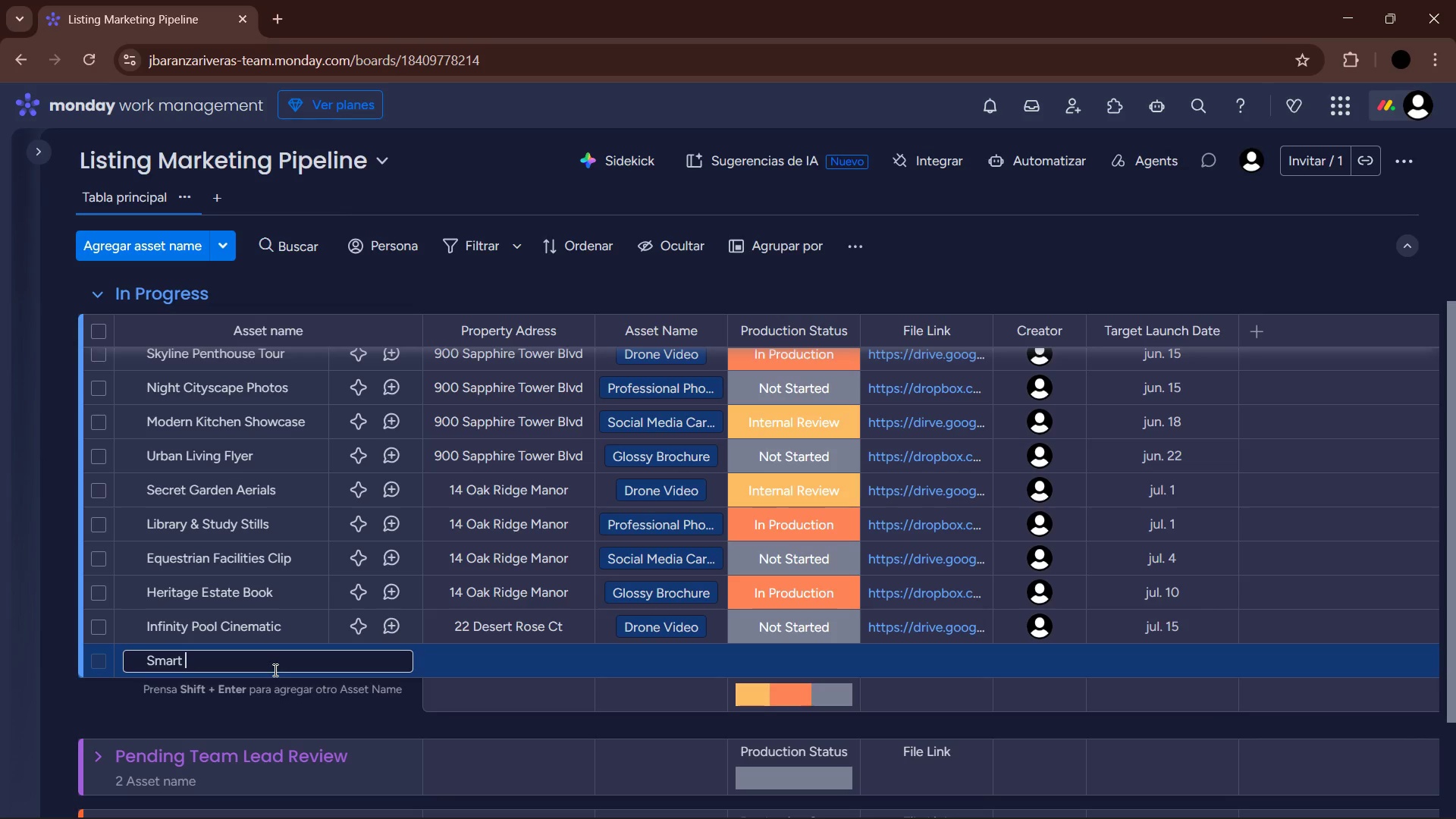 
type(Home Features Prep)
 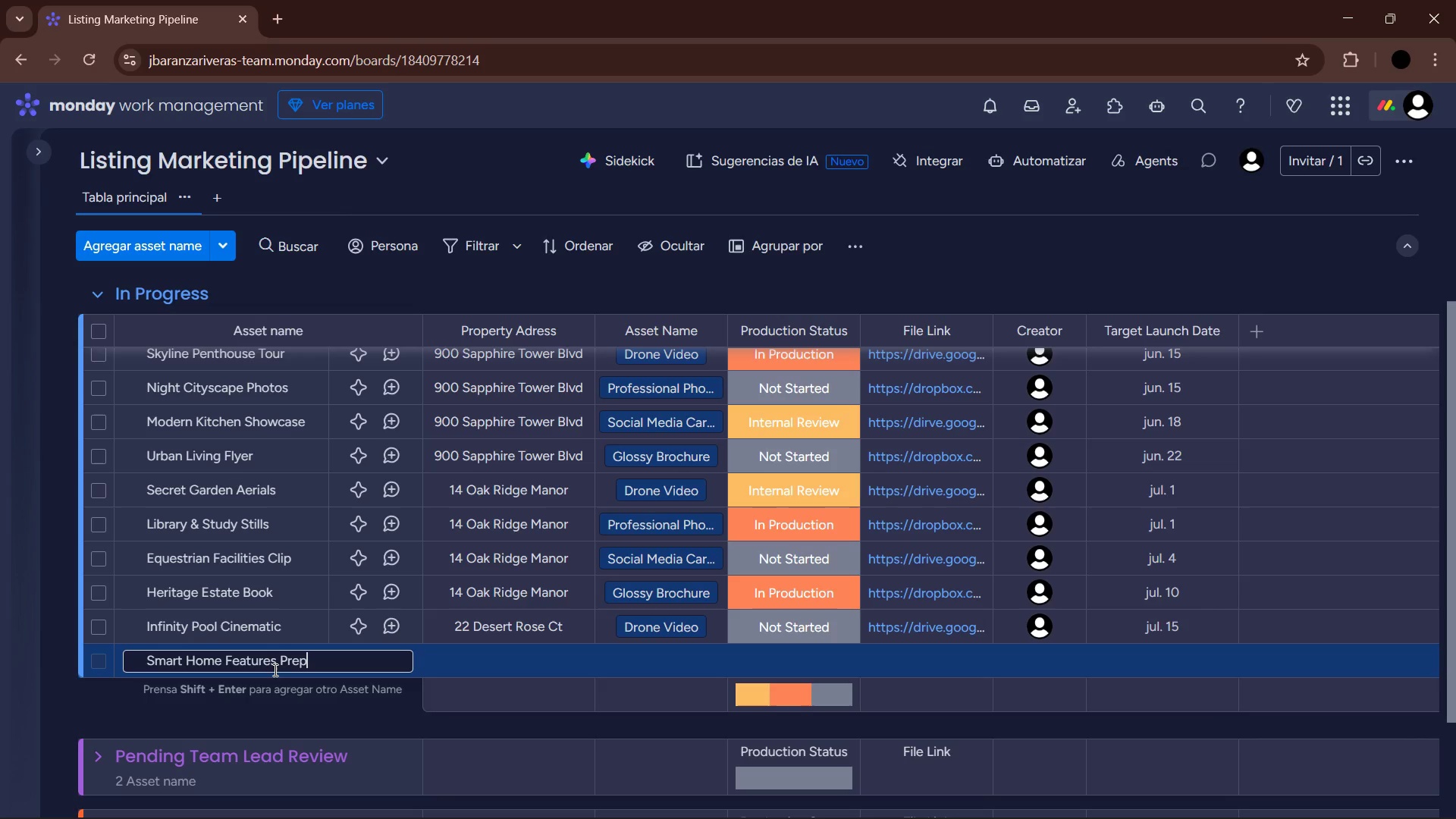 
key(Enter)
 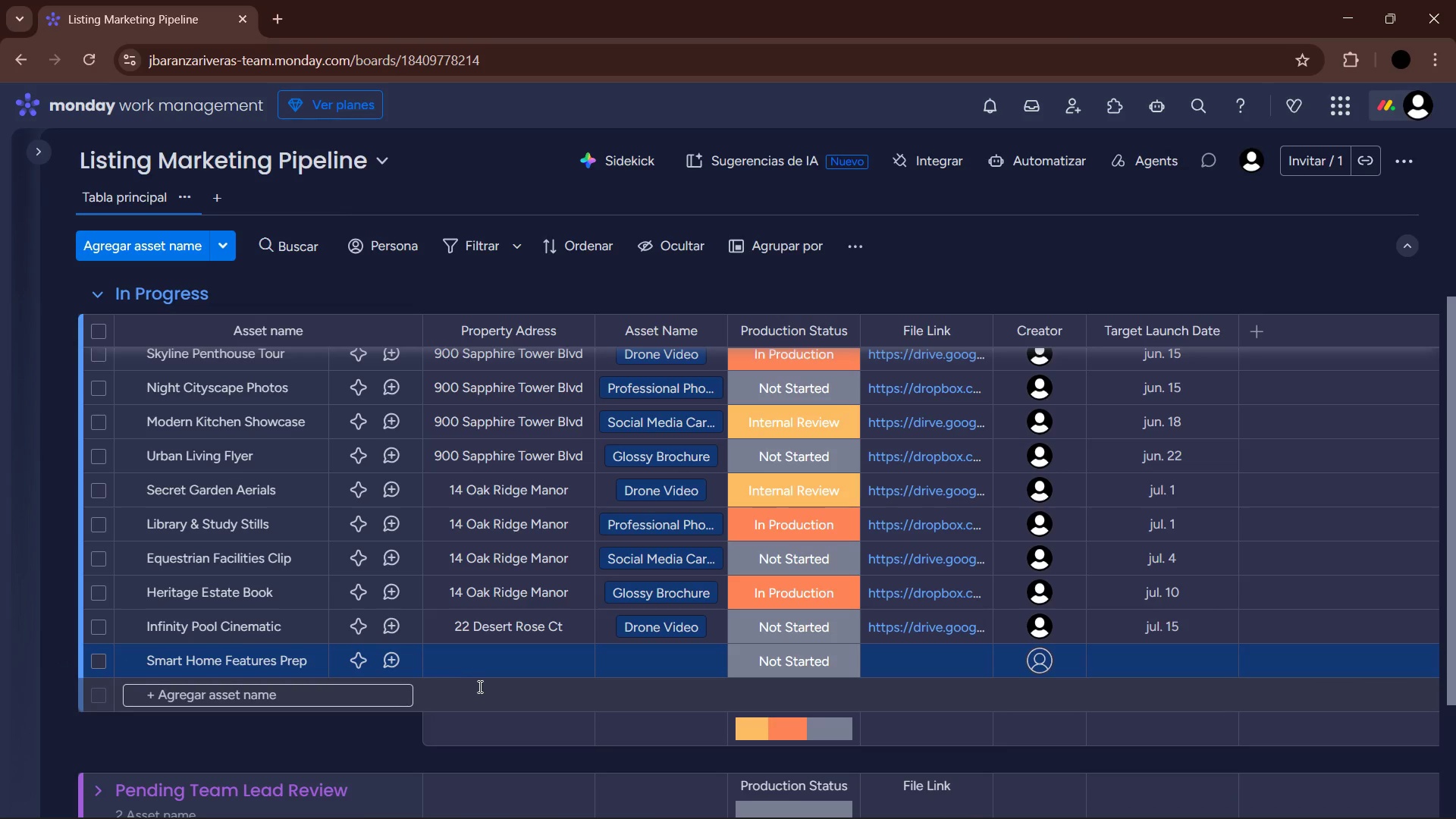 
left_click([483, 666])
 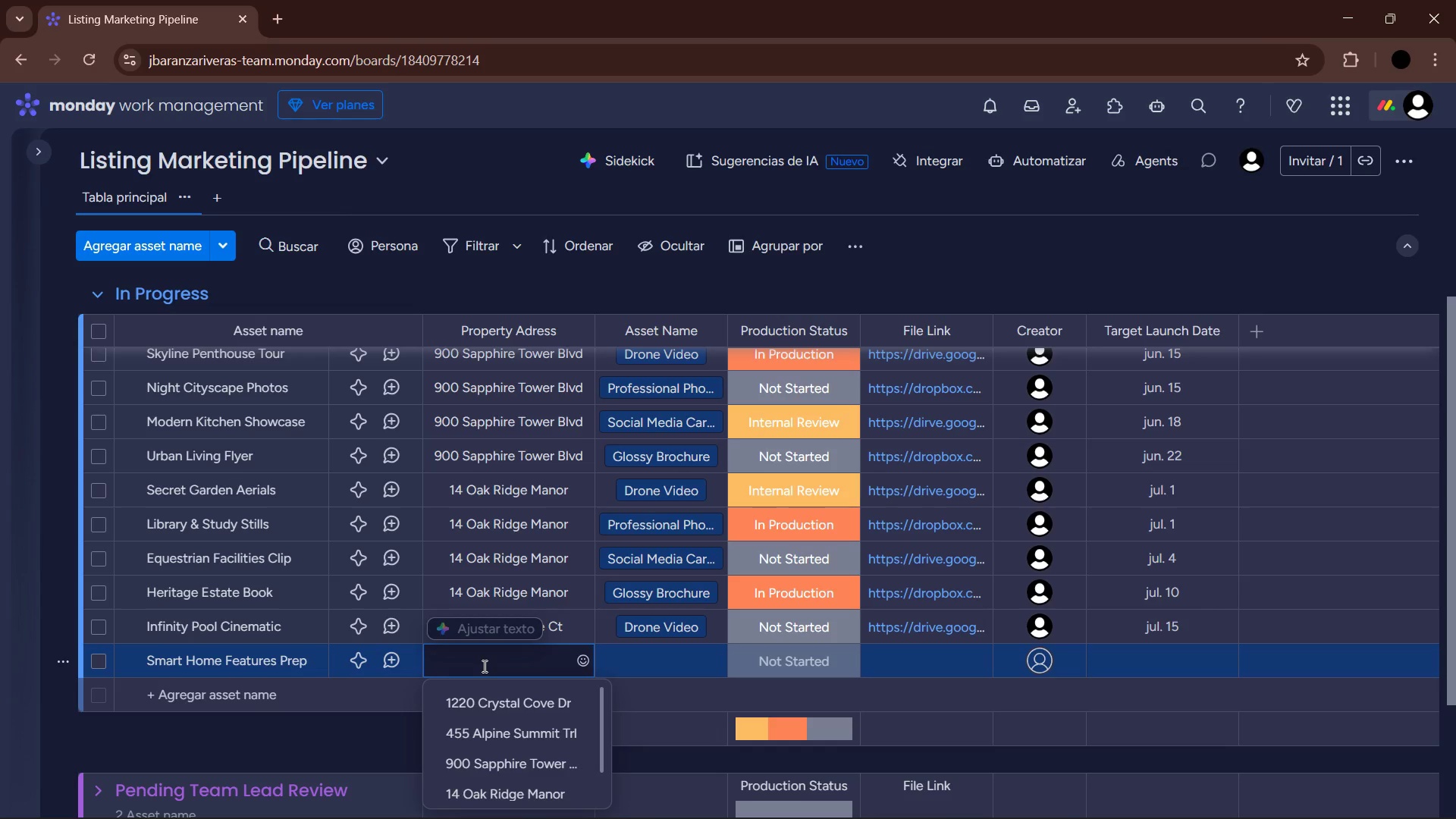 
left_click([510, 780])
 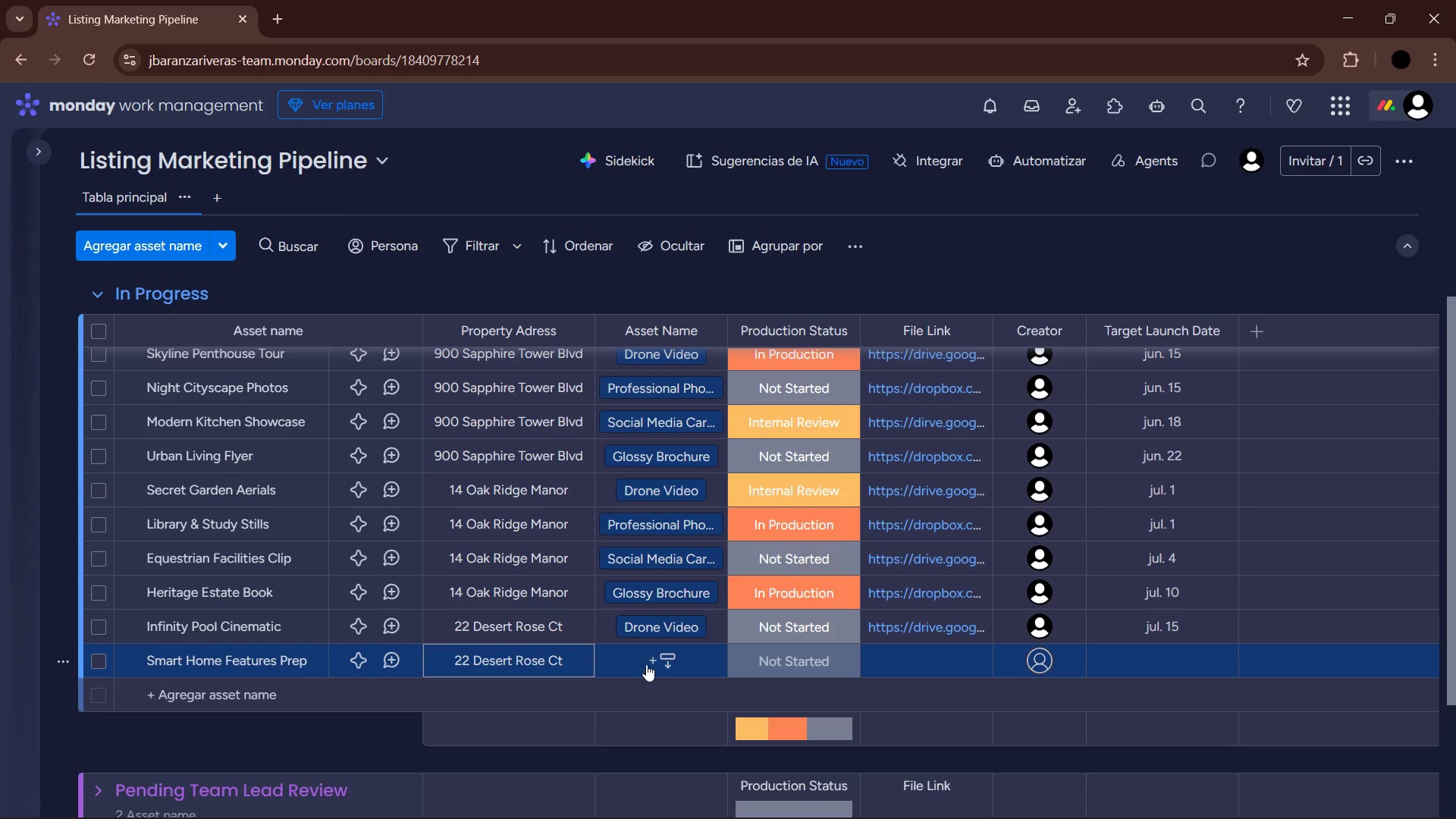 
scroll: coordinate [519, 748], scroll_direction: down, amount: 3.0
 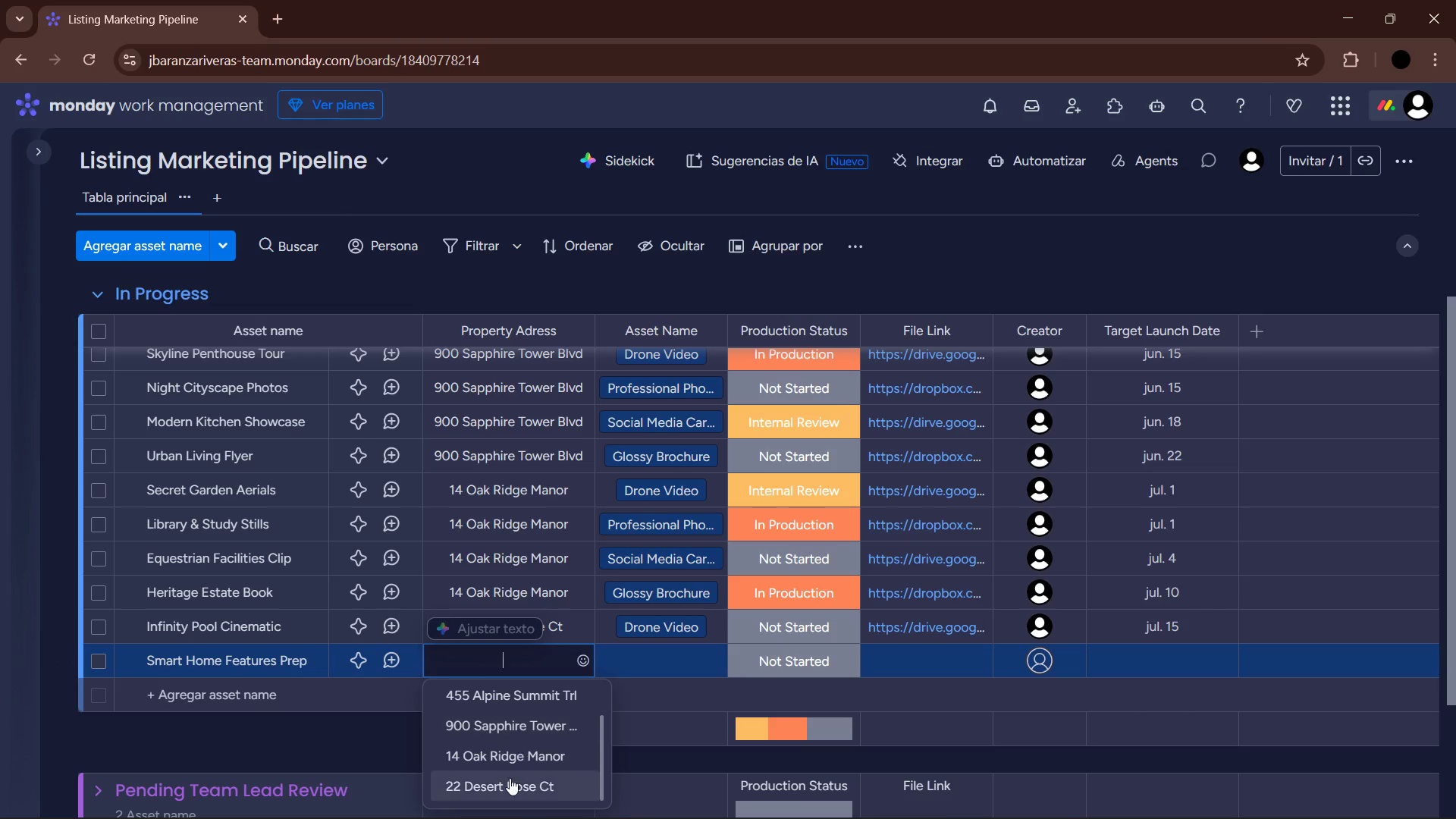 
left_click([648, 663])
 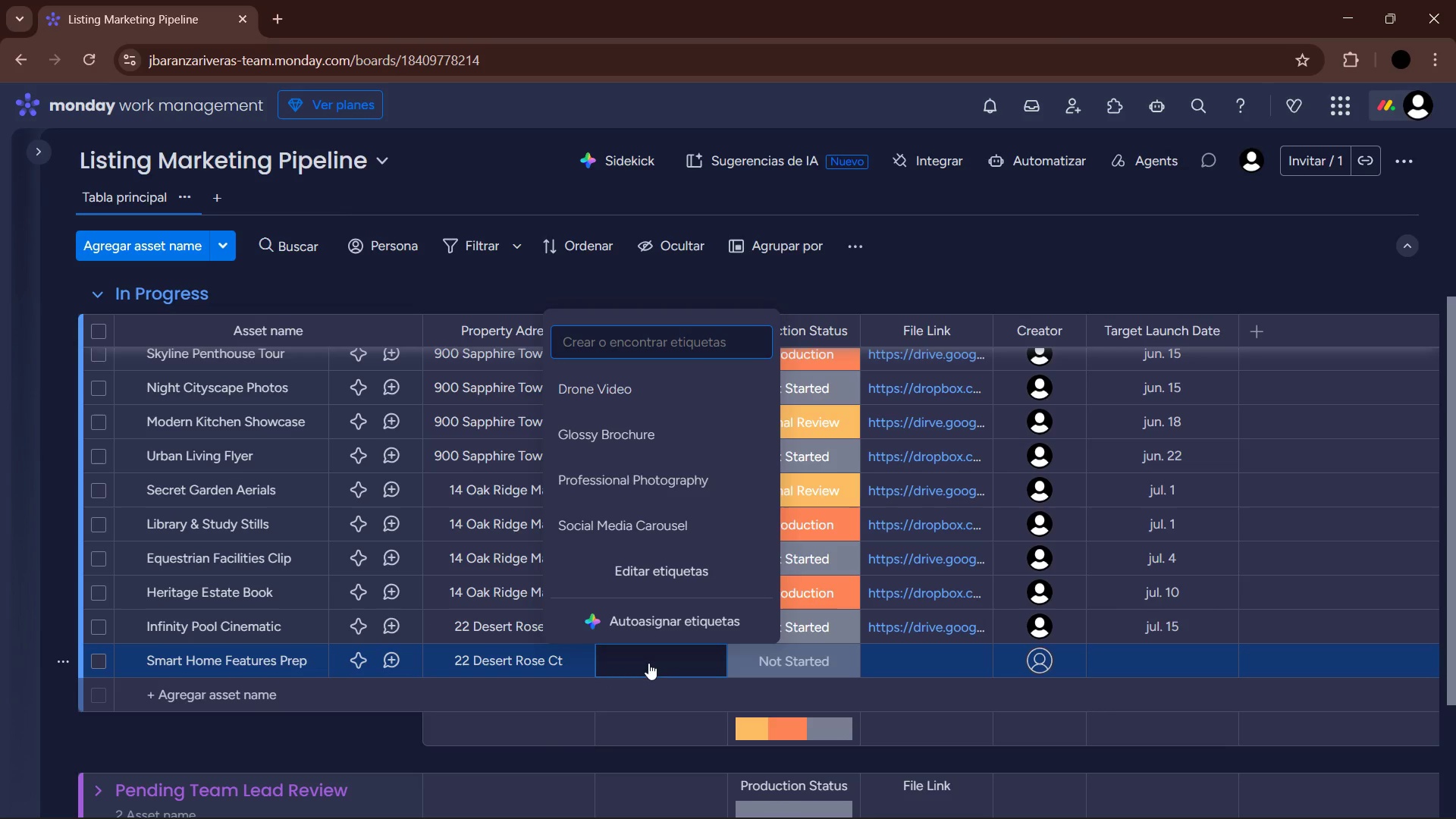 
left_click([655, 475])
 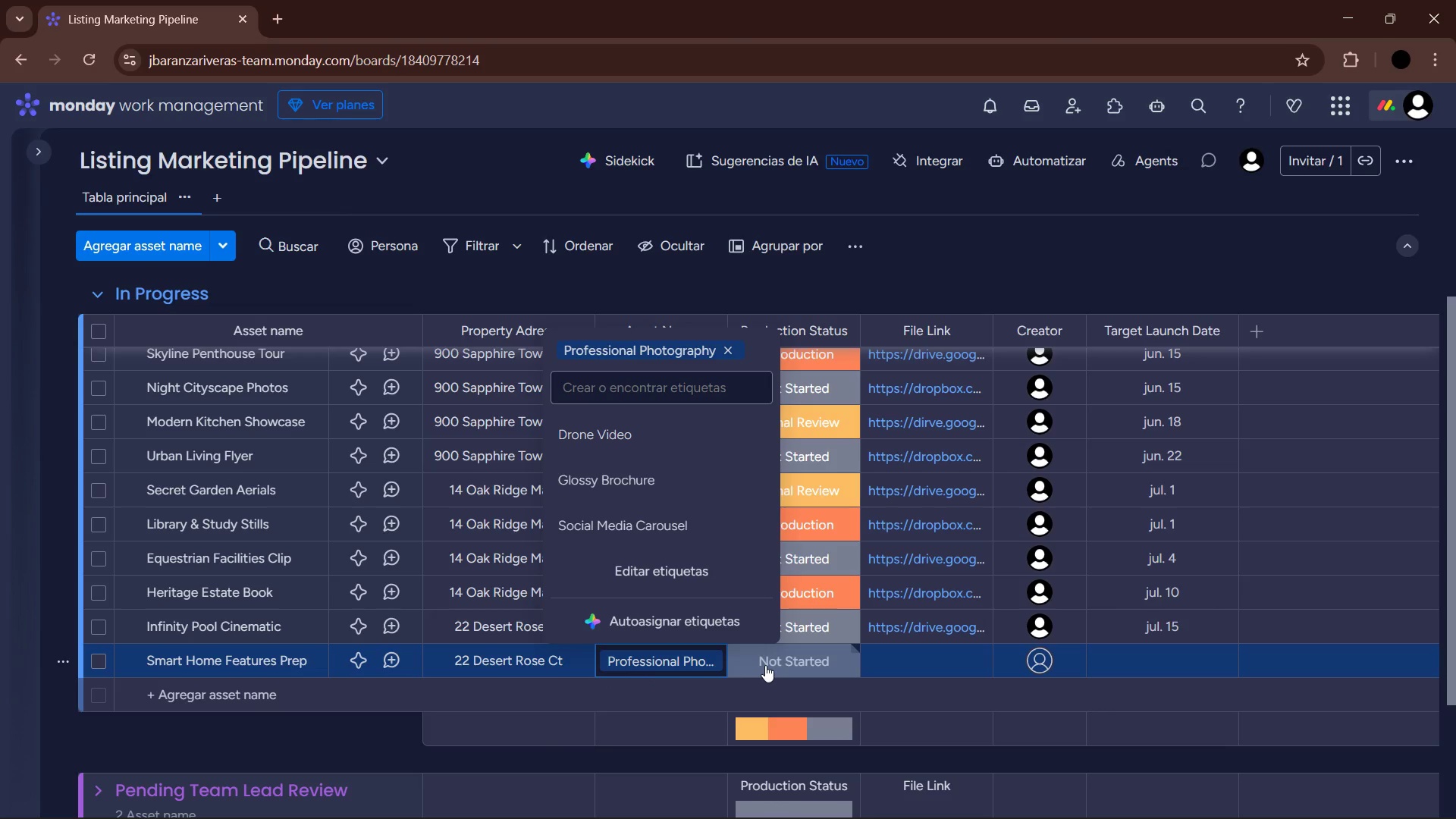 
left_click([765, 665])
 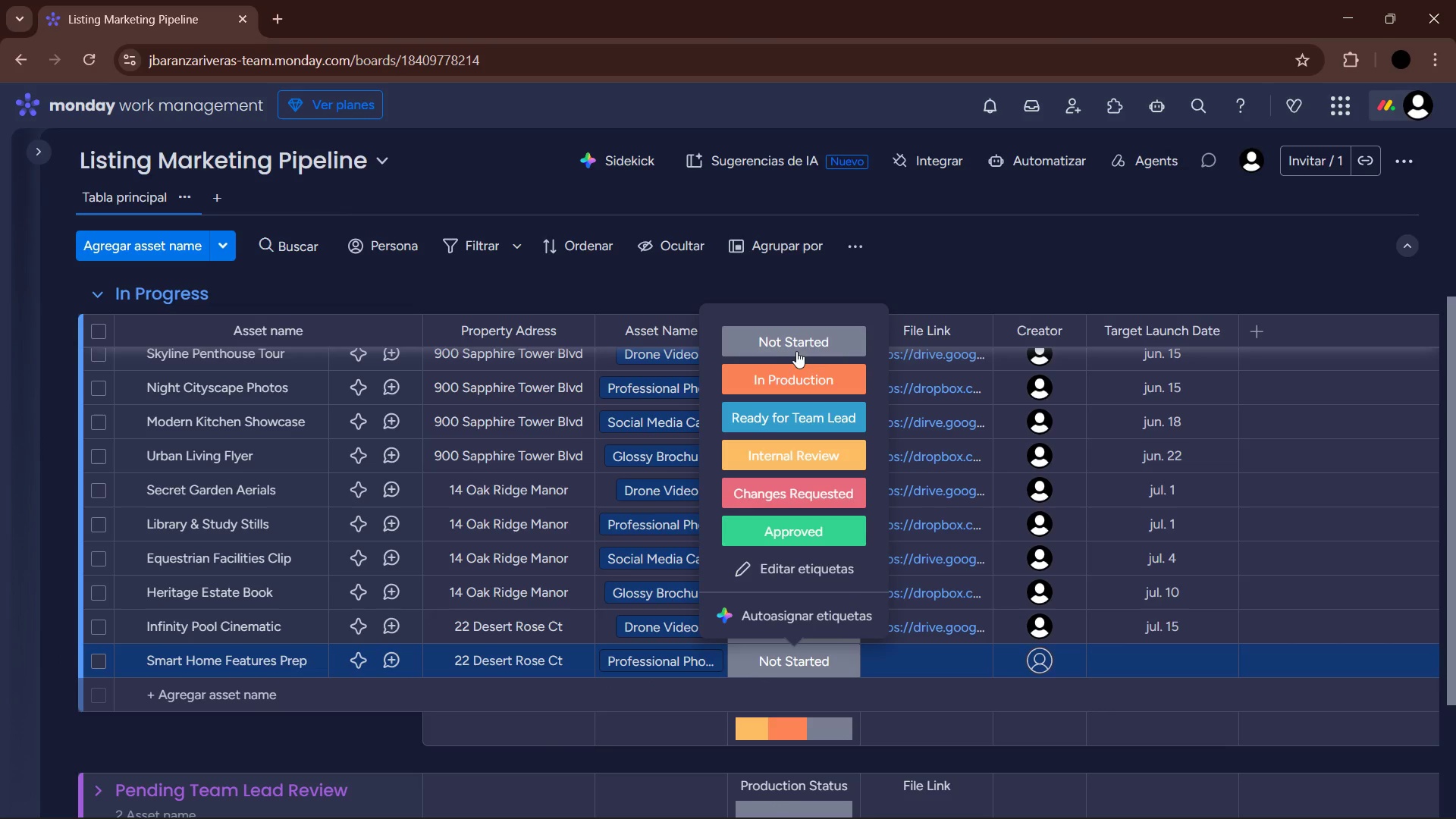 
left_click([802, 383])
 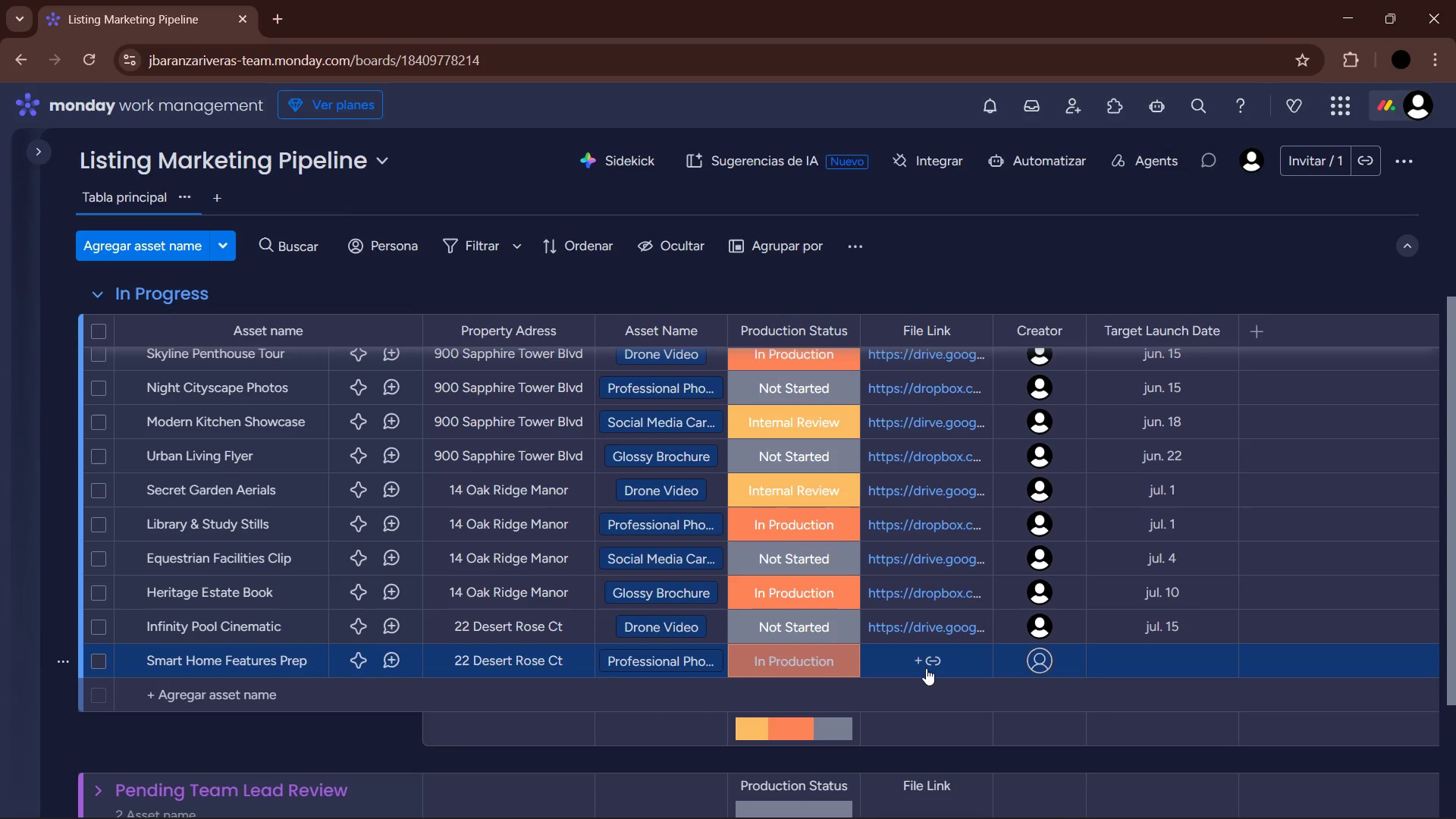 
left_click([926, 668])
 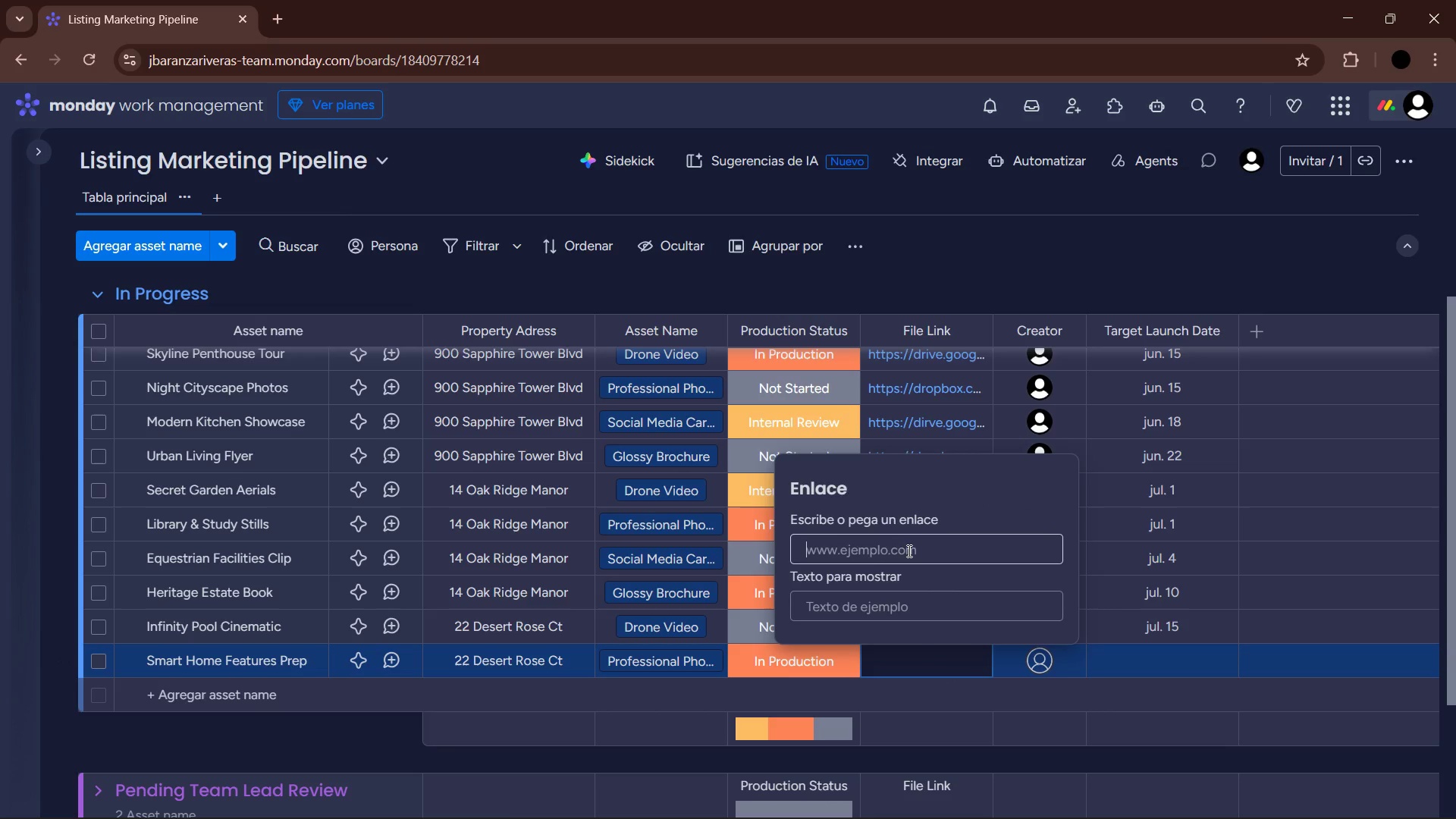 
left_click([908, 551])
 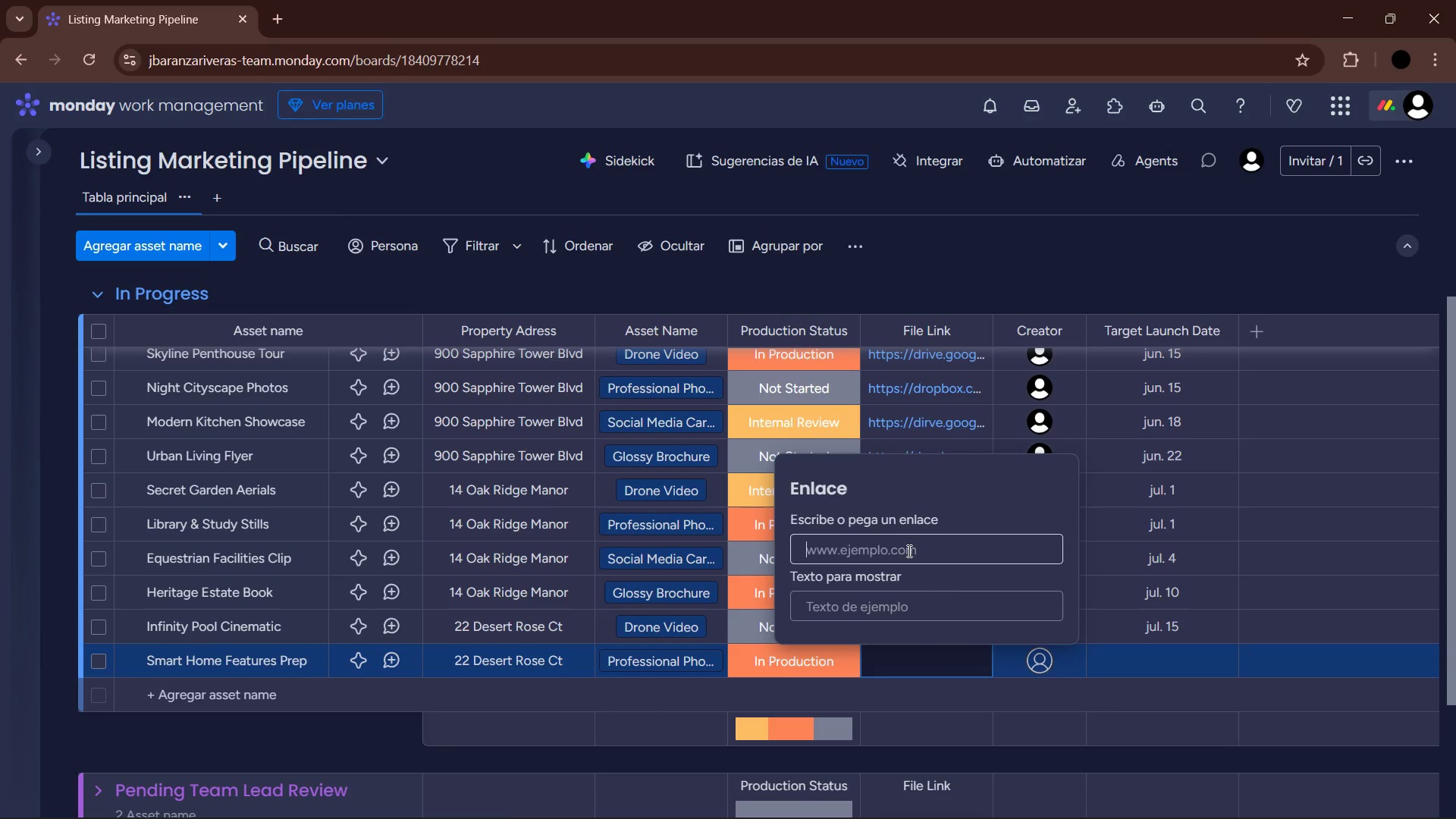 
type(dropbox.xom&sh&)
 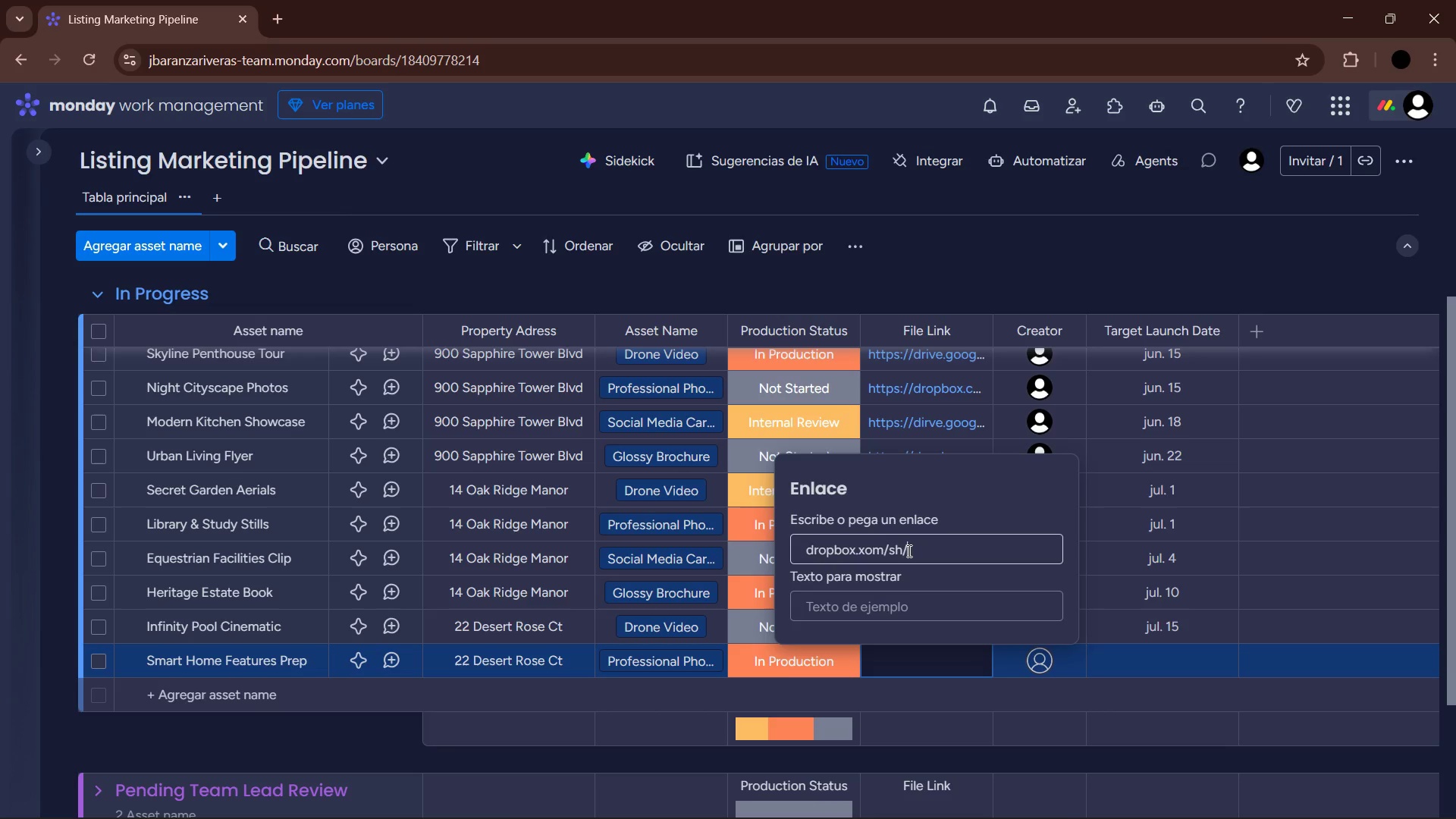 
wait(16.61)
 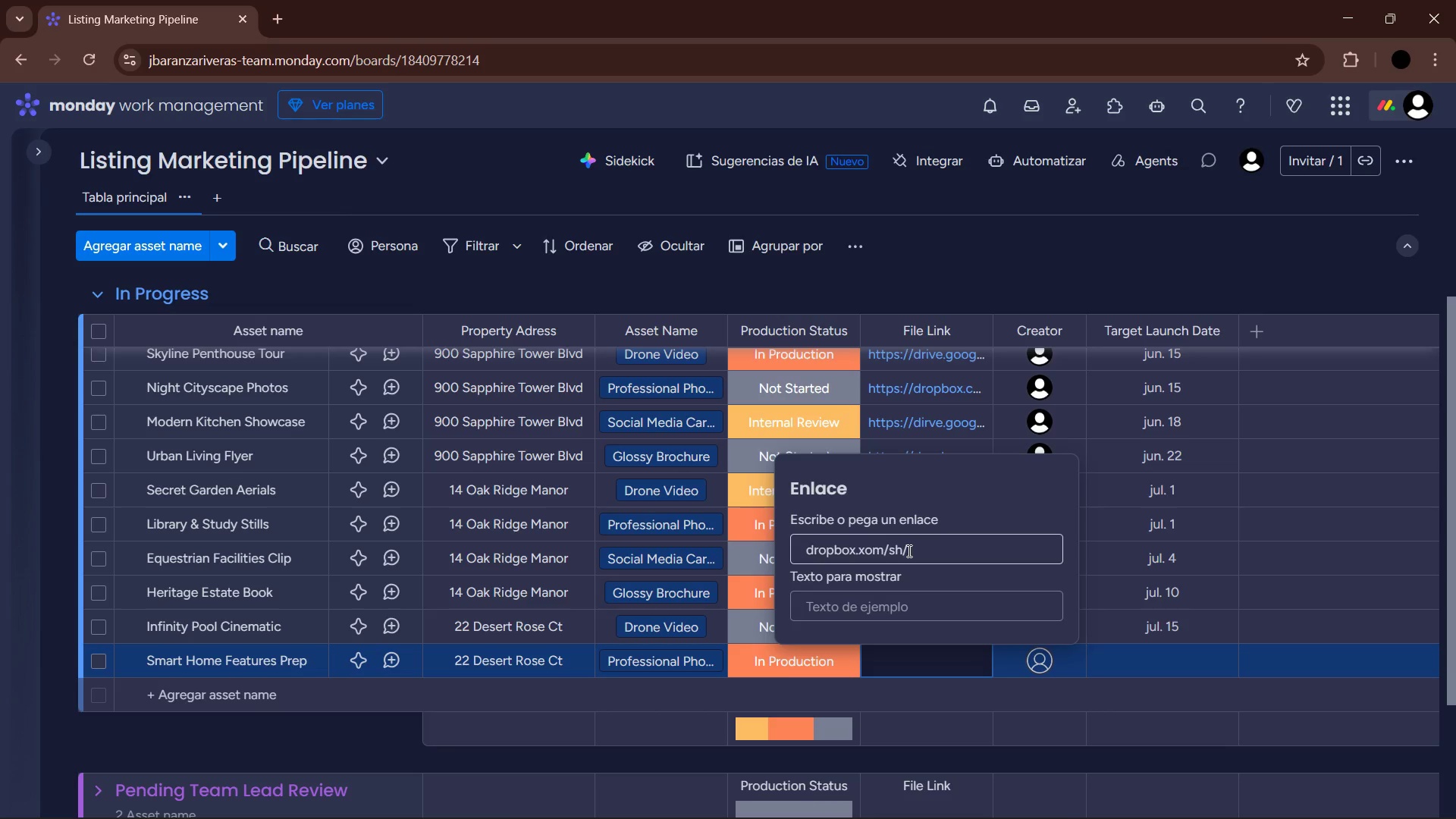 
key(Numpad1)
 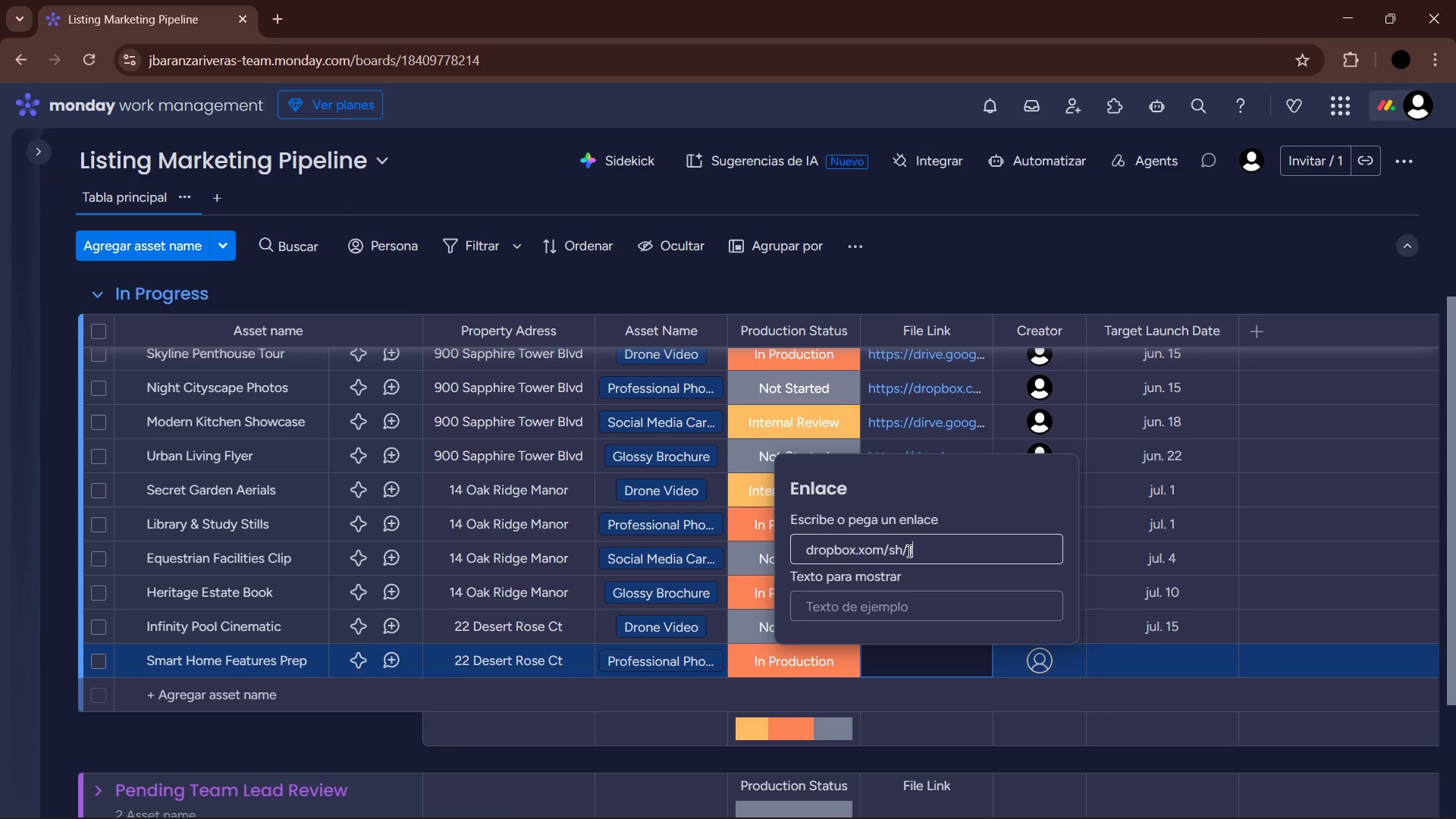 
key(Numpad8)
 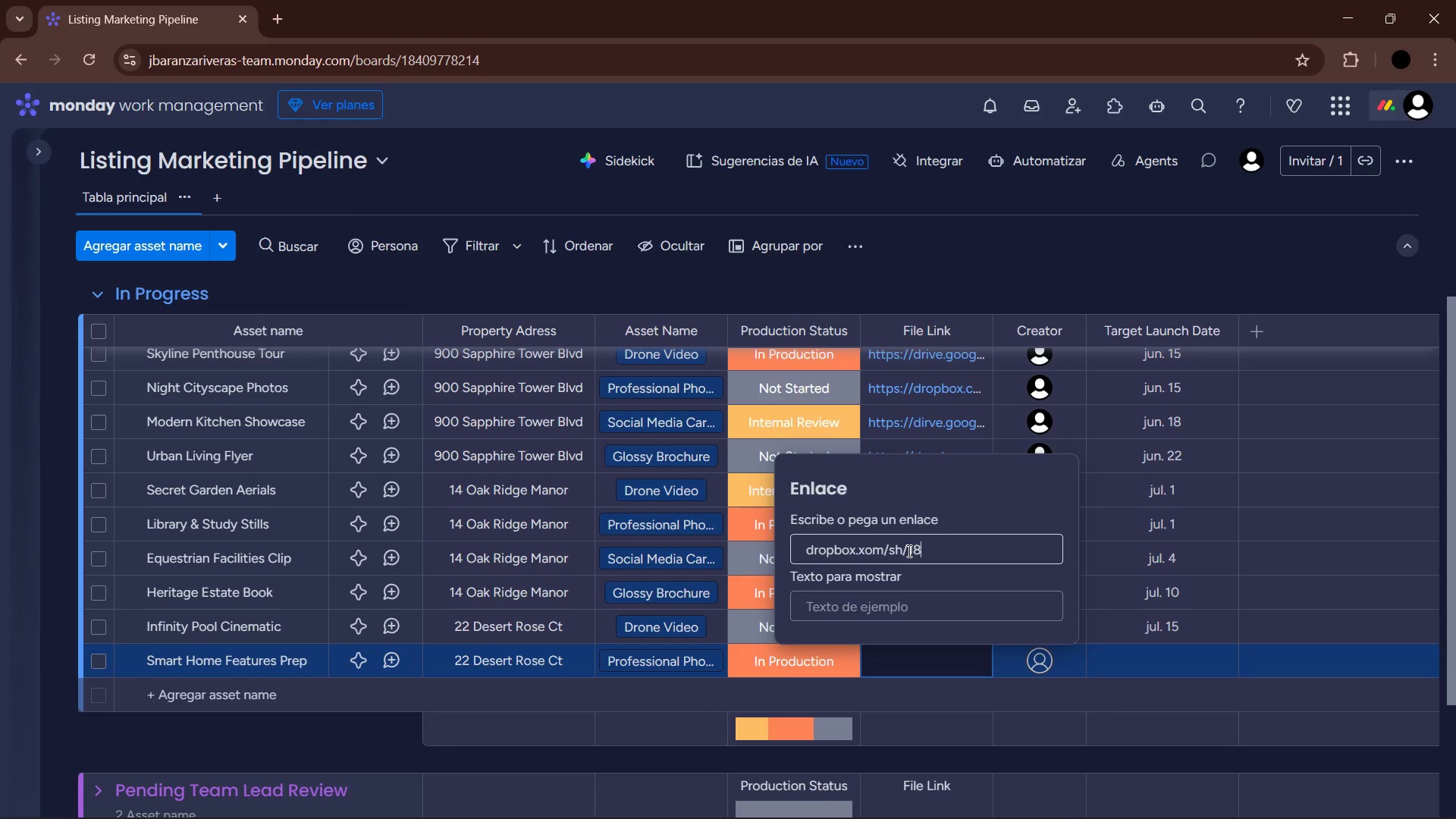 
key(NumpadEnter)
 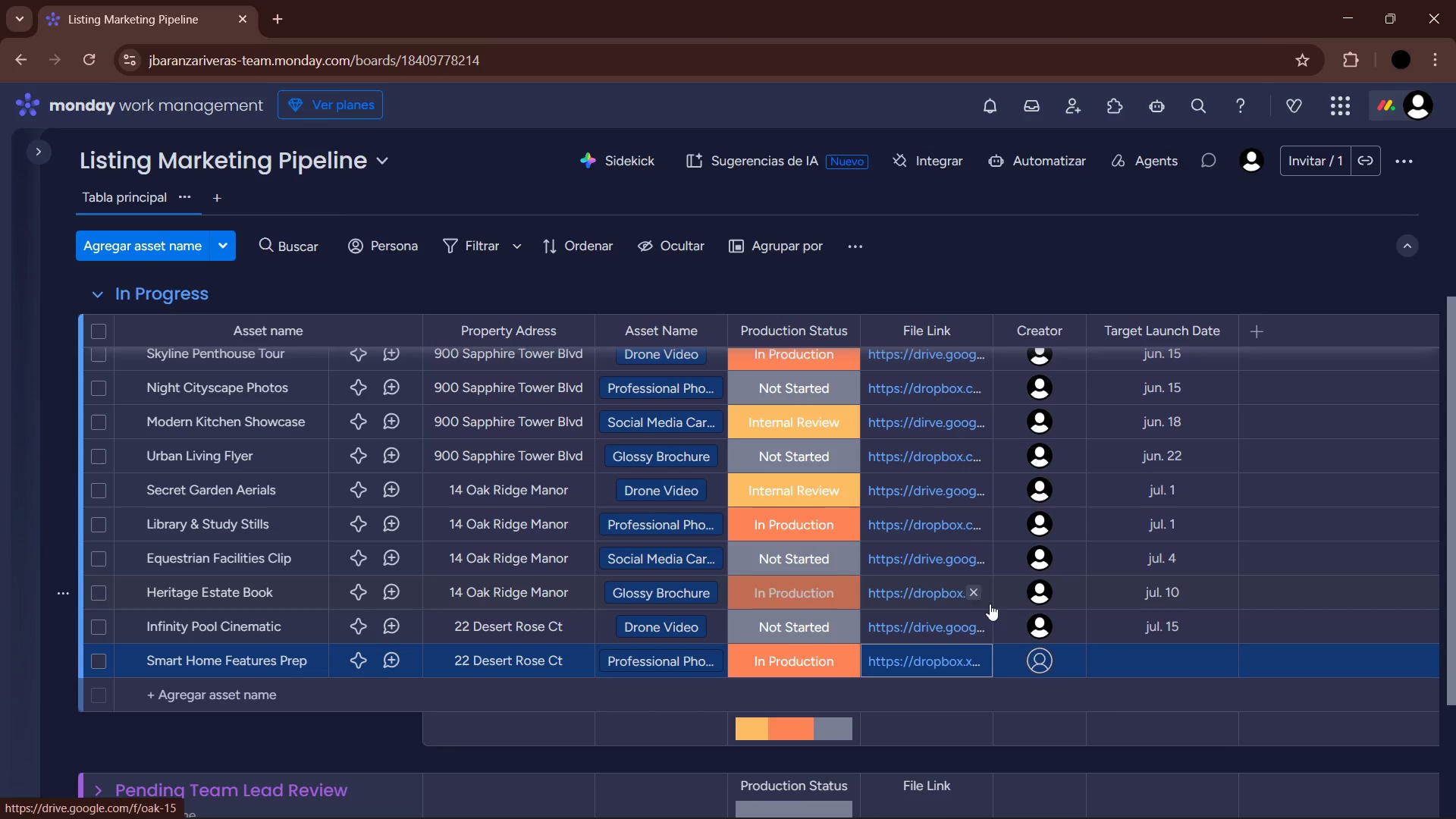 
left_click([1043, 652])
 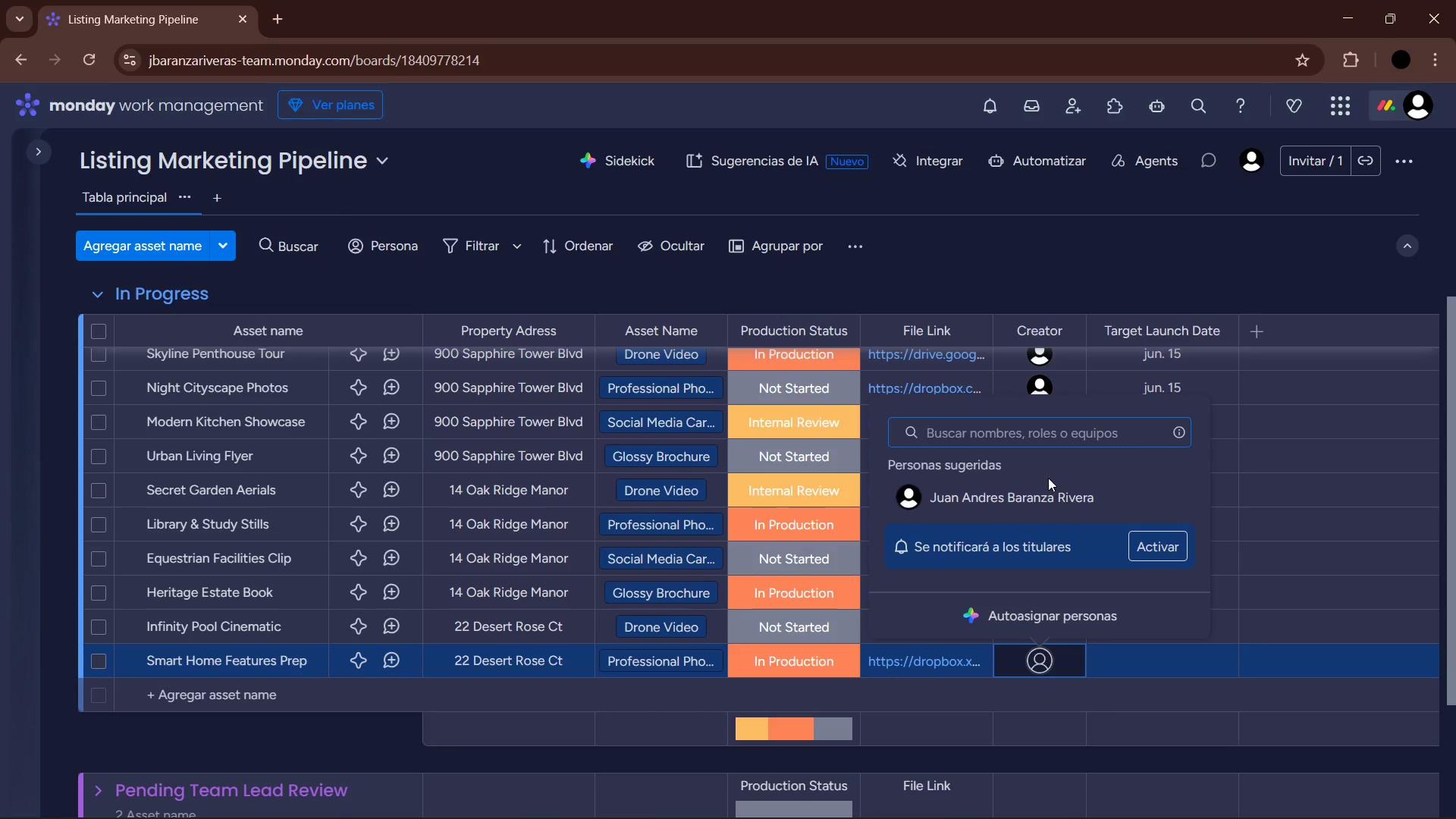 
left_click([1042, 479])
 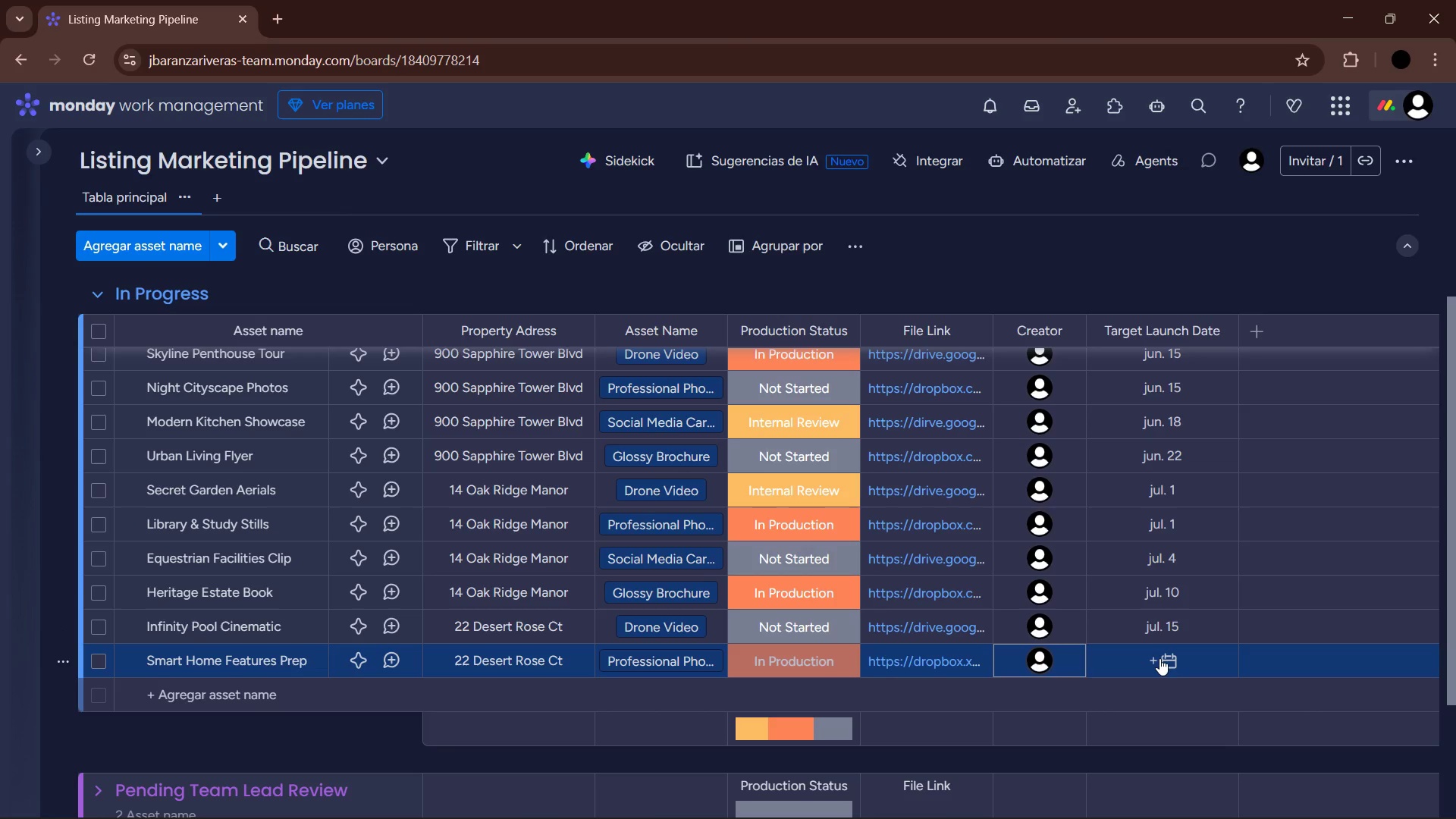 
left_click([1159, 658])
 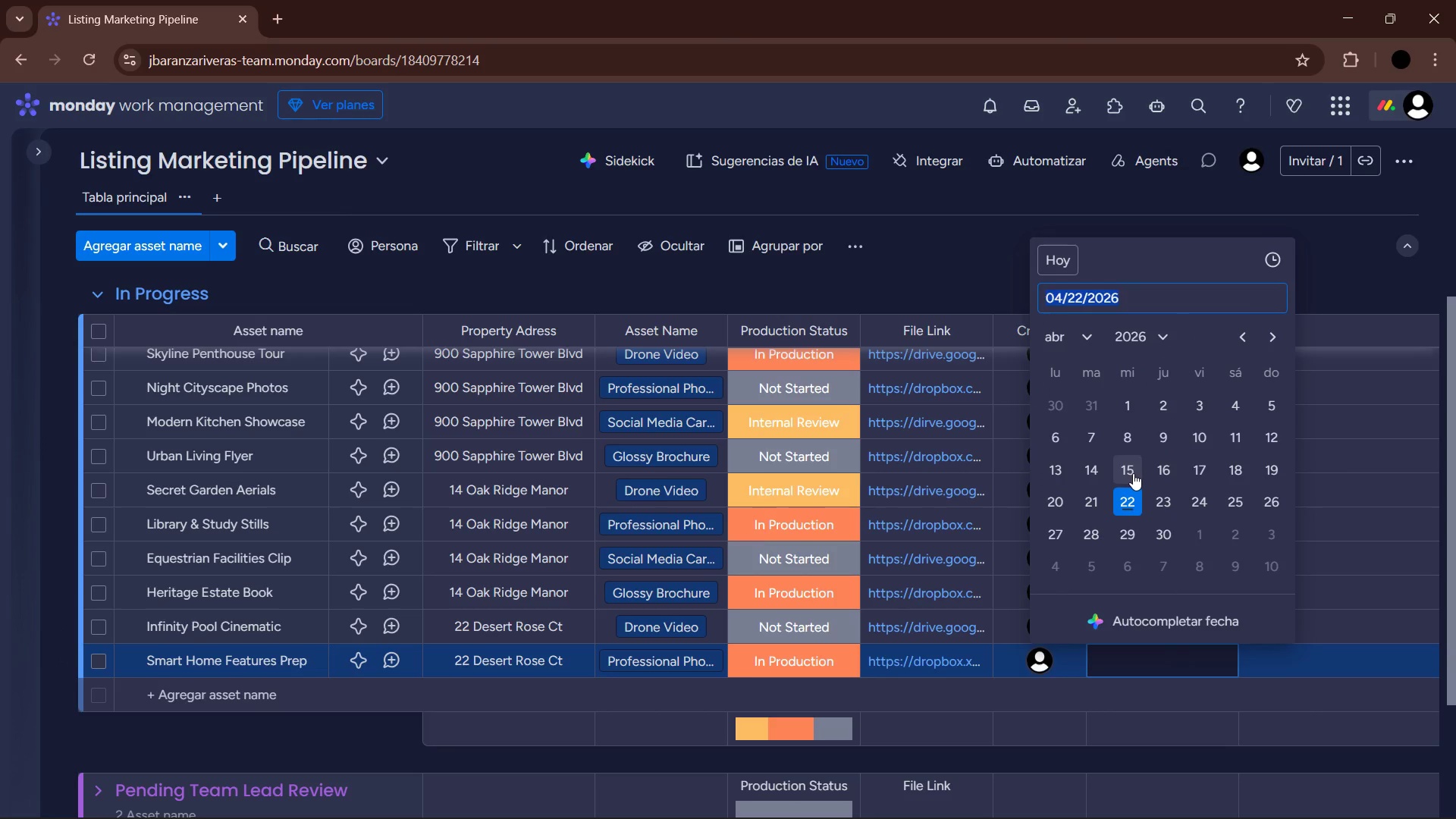 
left_click([1150, 660])
 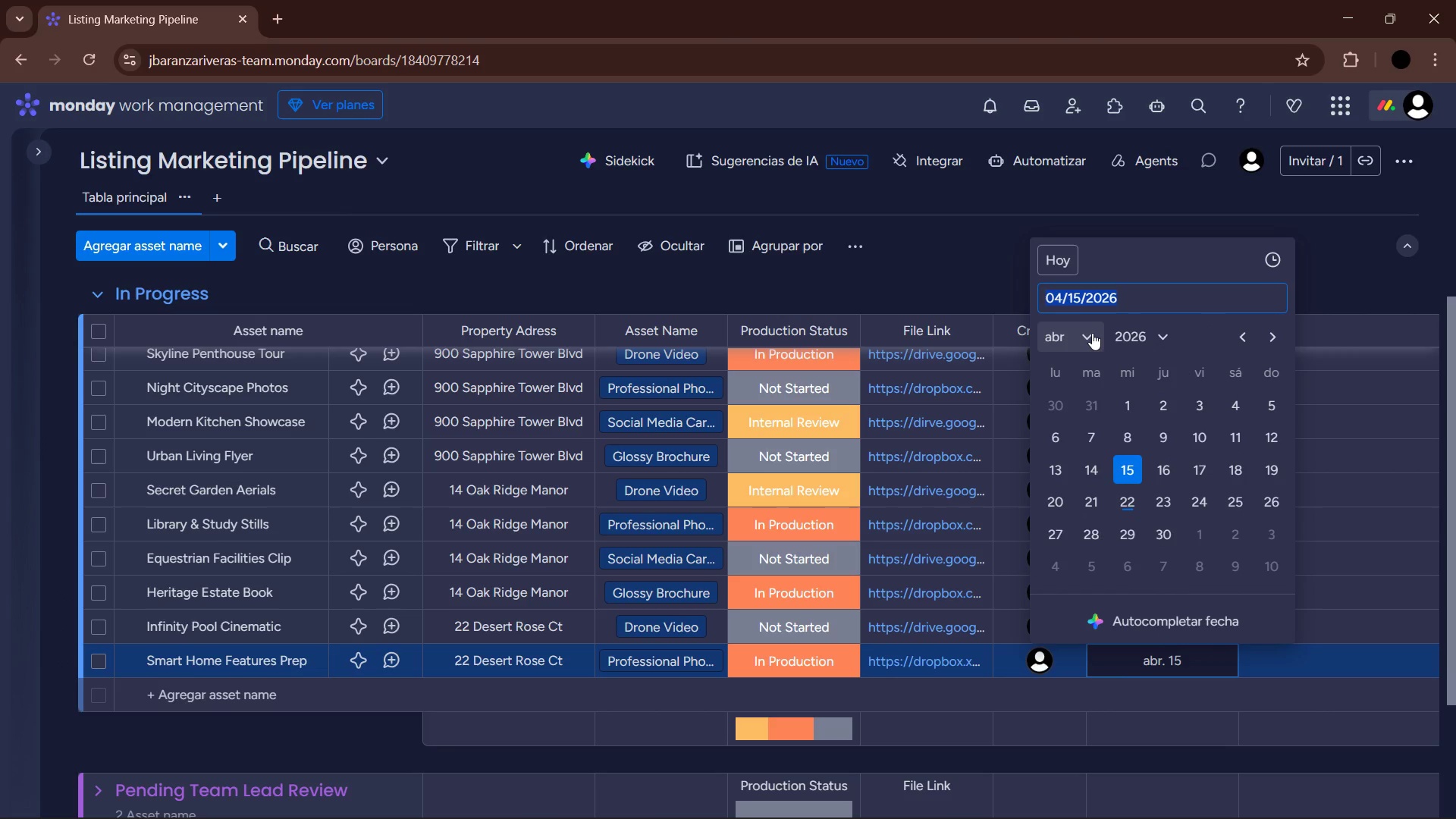 
left_click([1092, 333])
 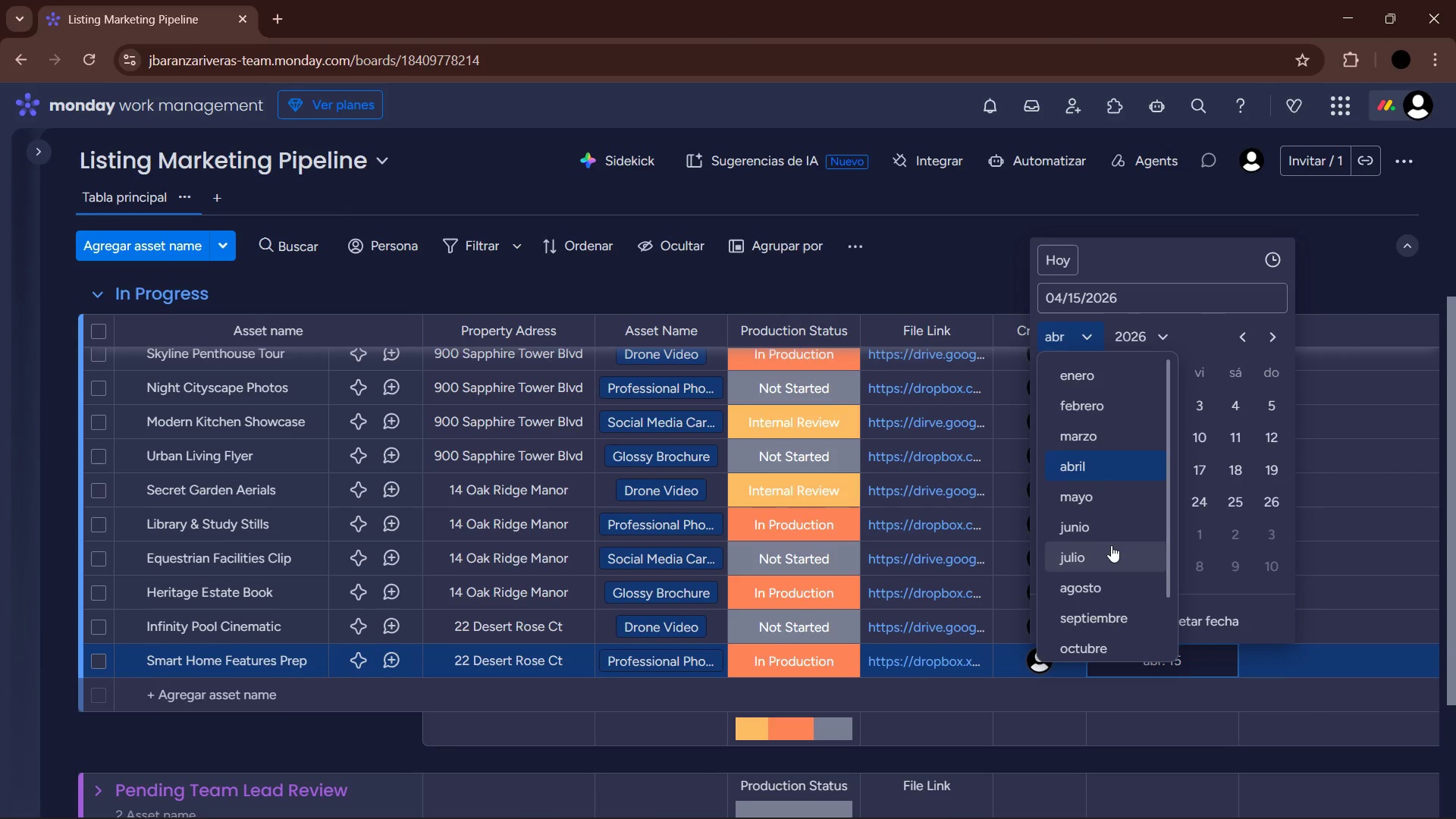 
left_click([1110, 549])
 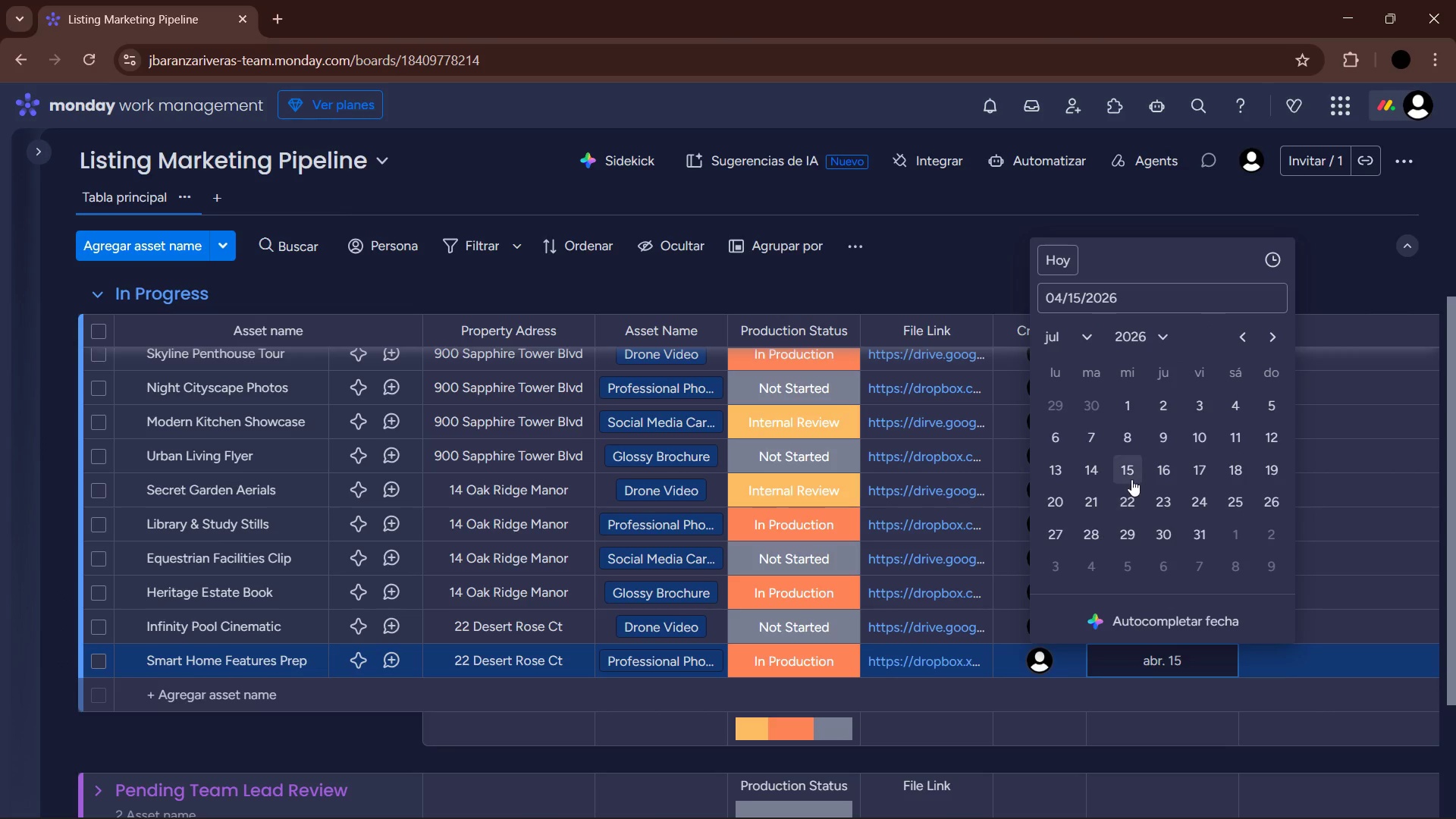 
left_click([1131, 473])
 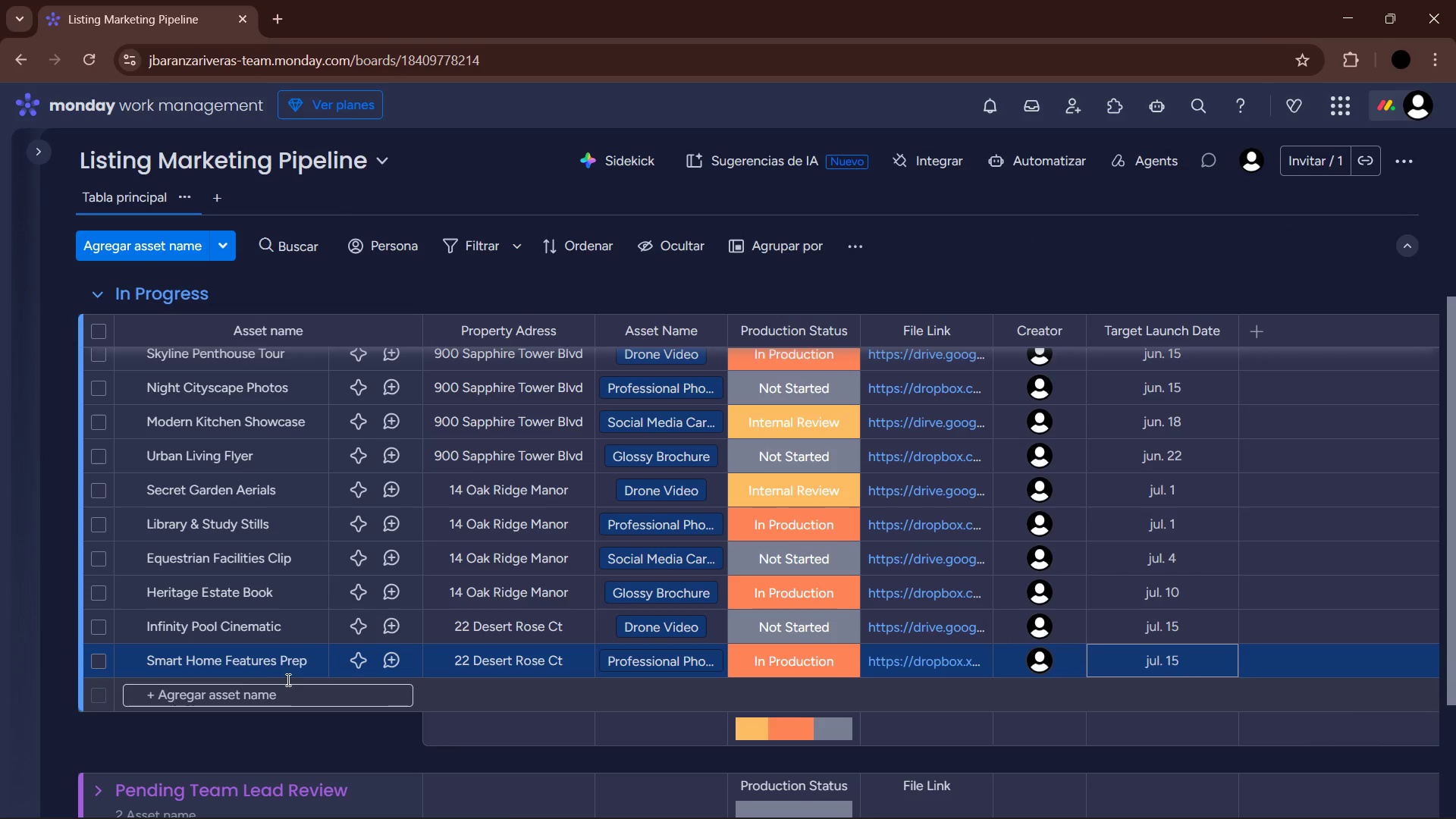 
left_click([286, 693])
 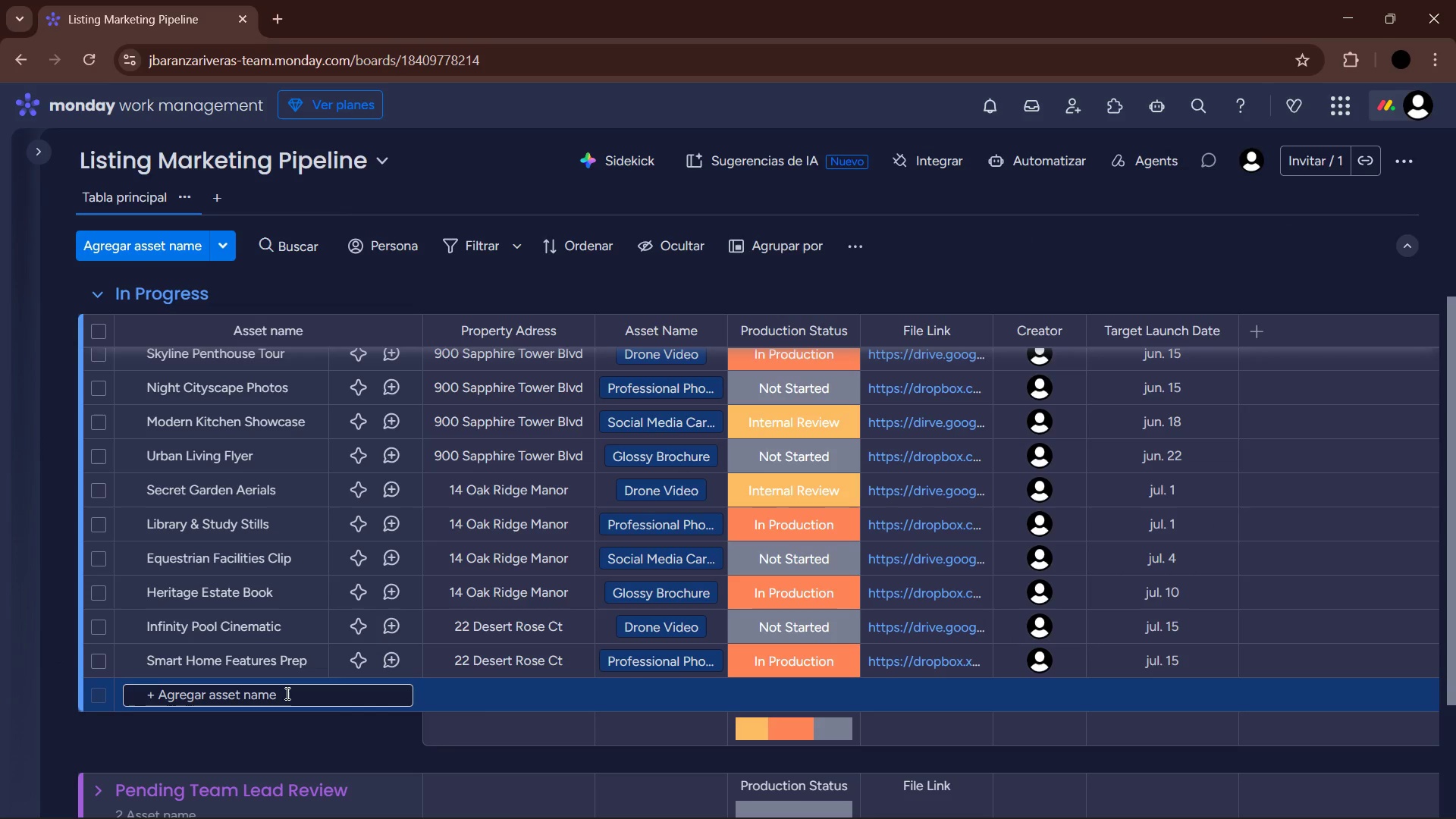 
type(Desert Oasis R)
key(Backspace)
type(Teaser )
 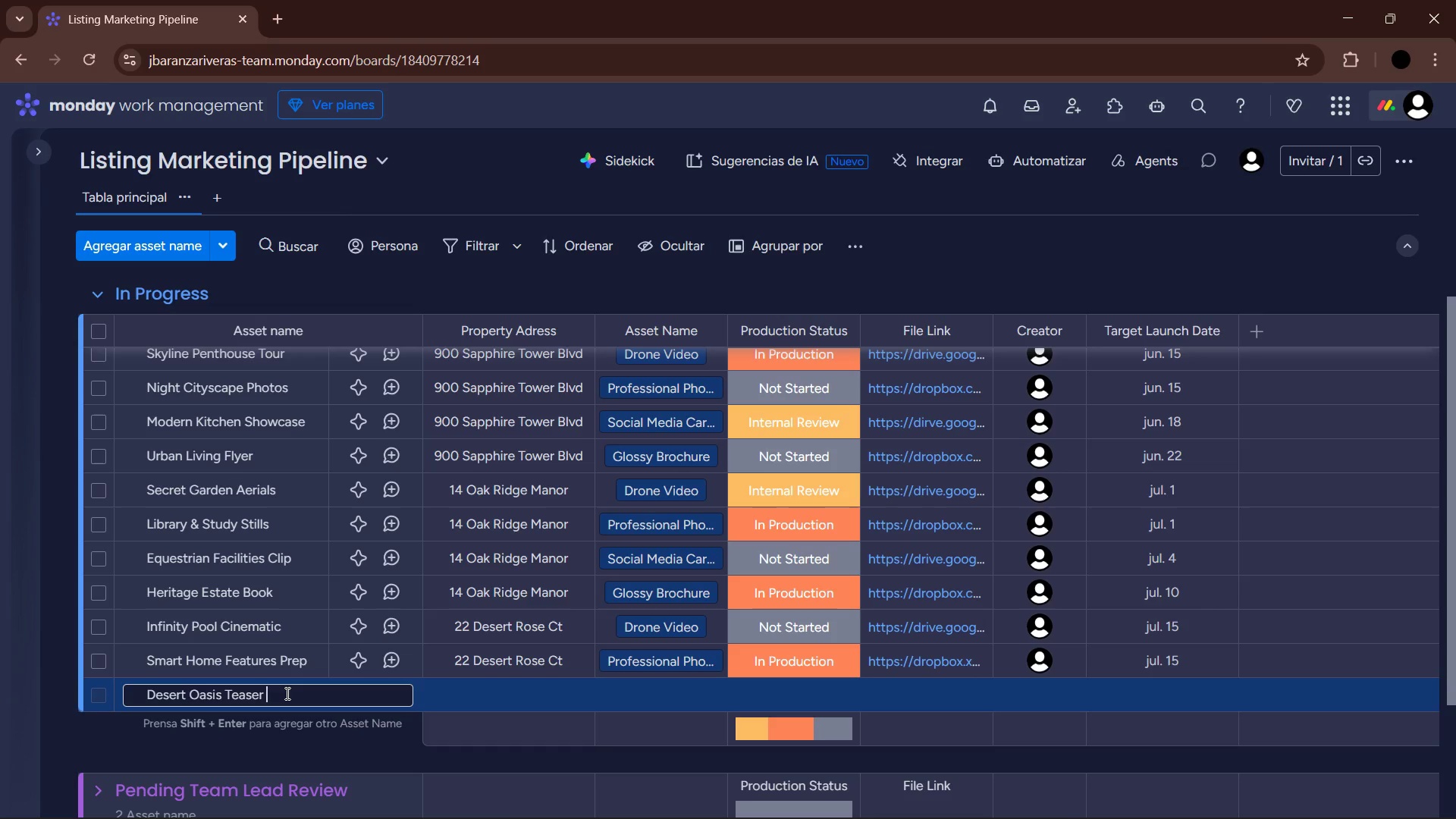 
key(Enter)
 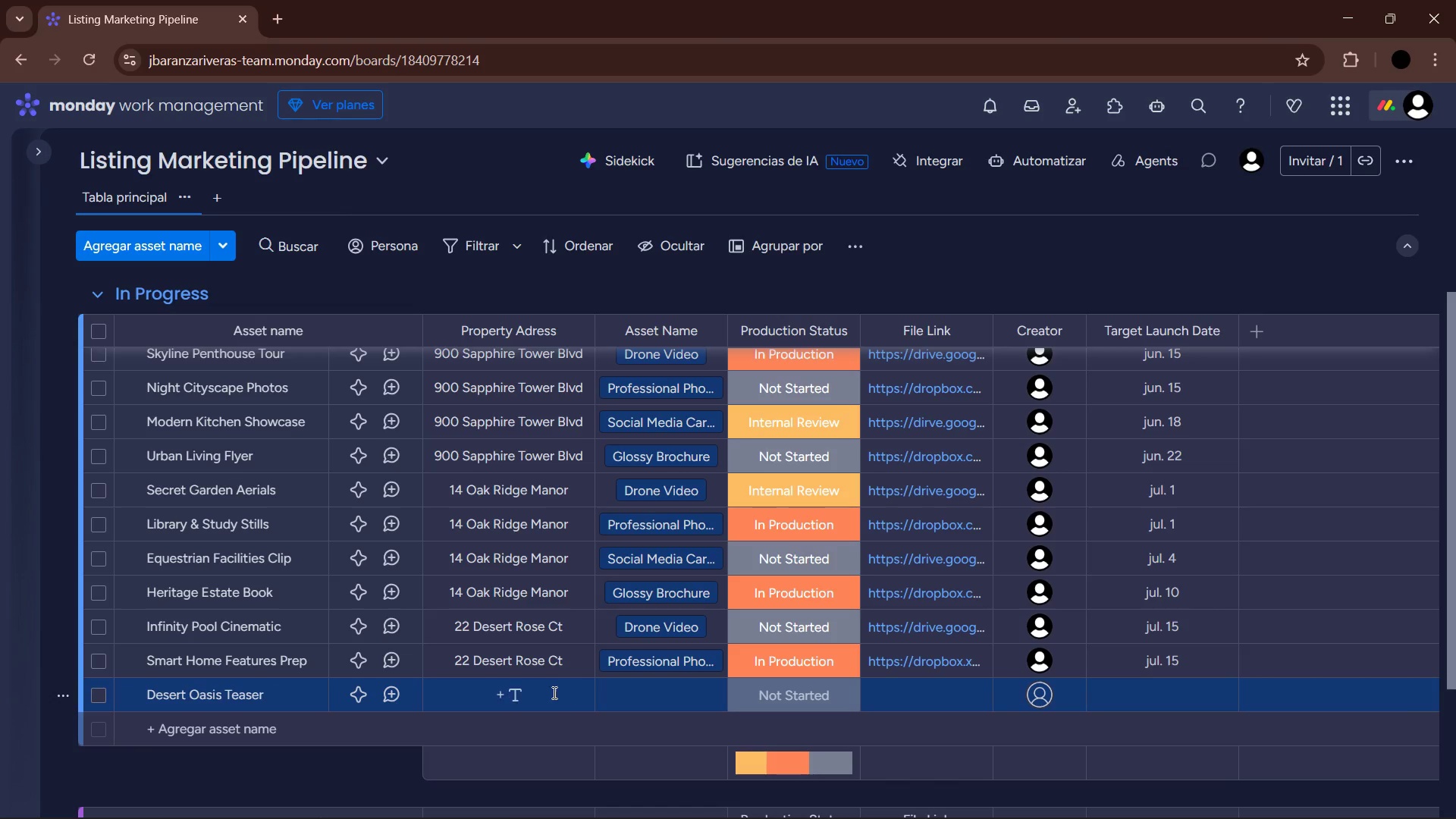 
left_click([496, 692])
 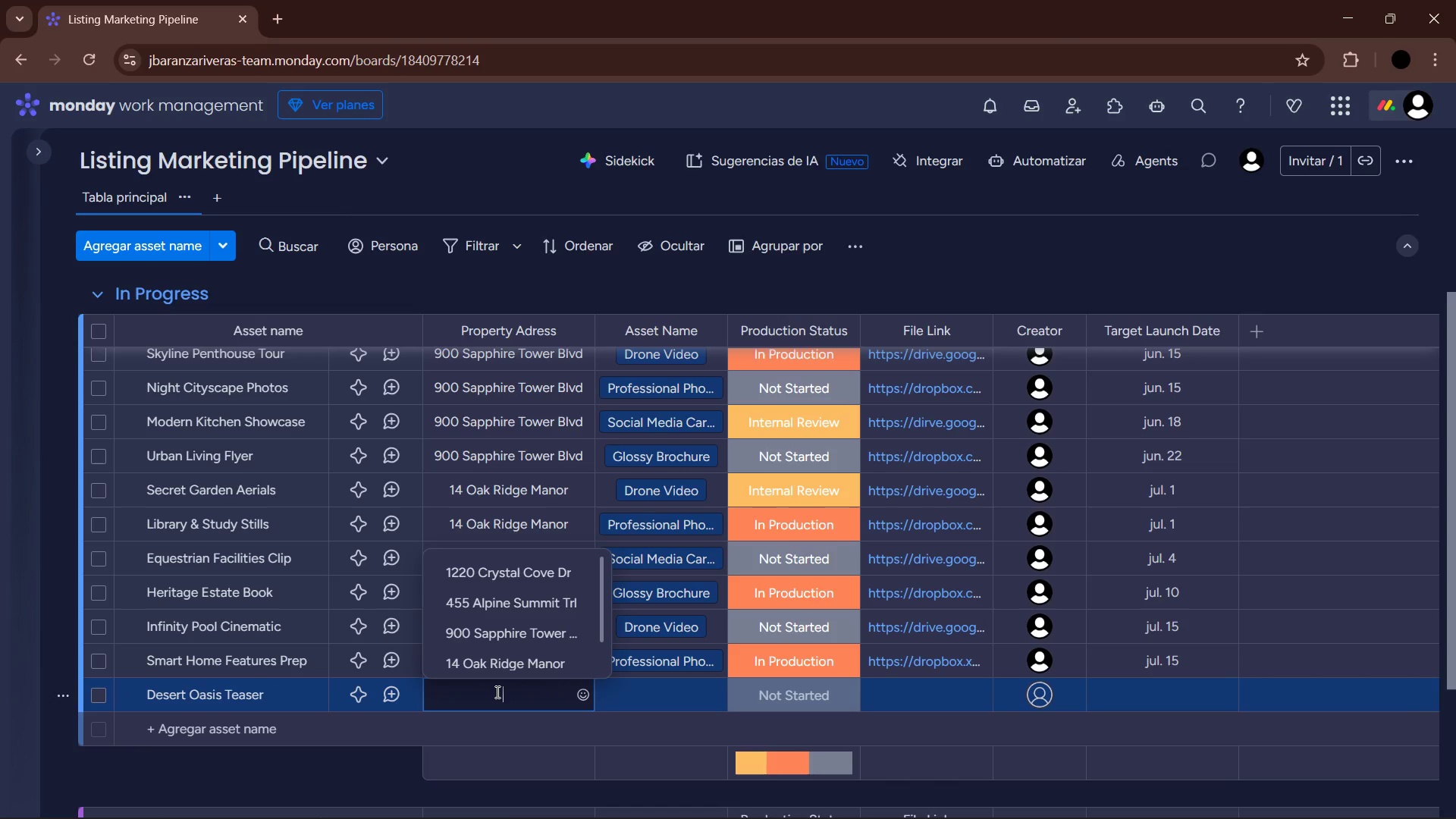 
left_click([525, 652])
 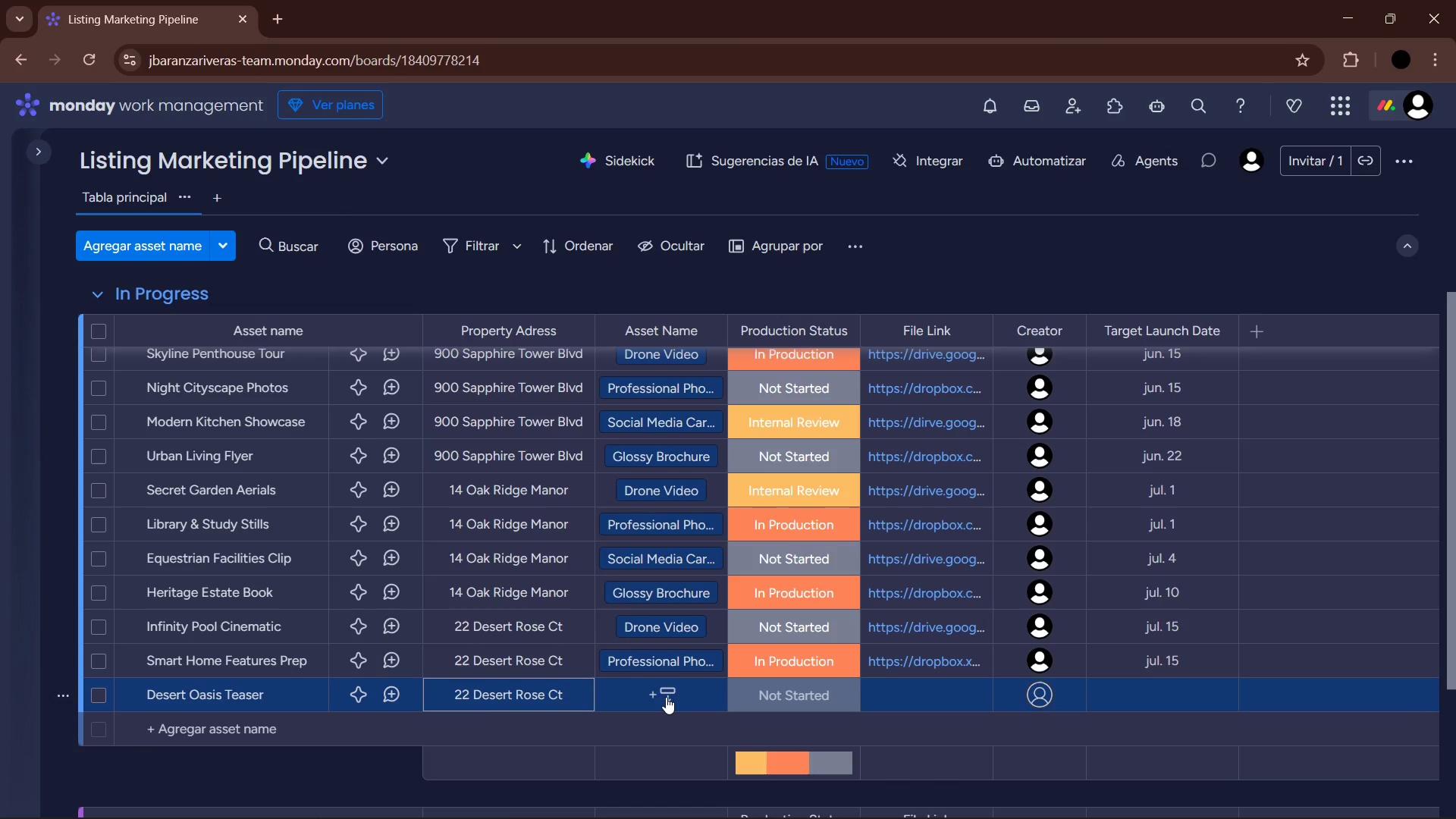 
scroll: coordinate [526, 632], scroll_direction: down, amount: 5.0
 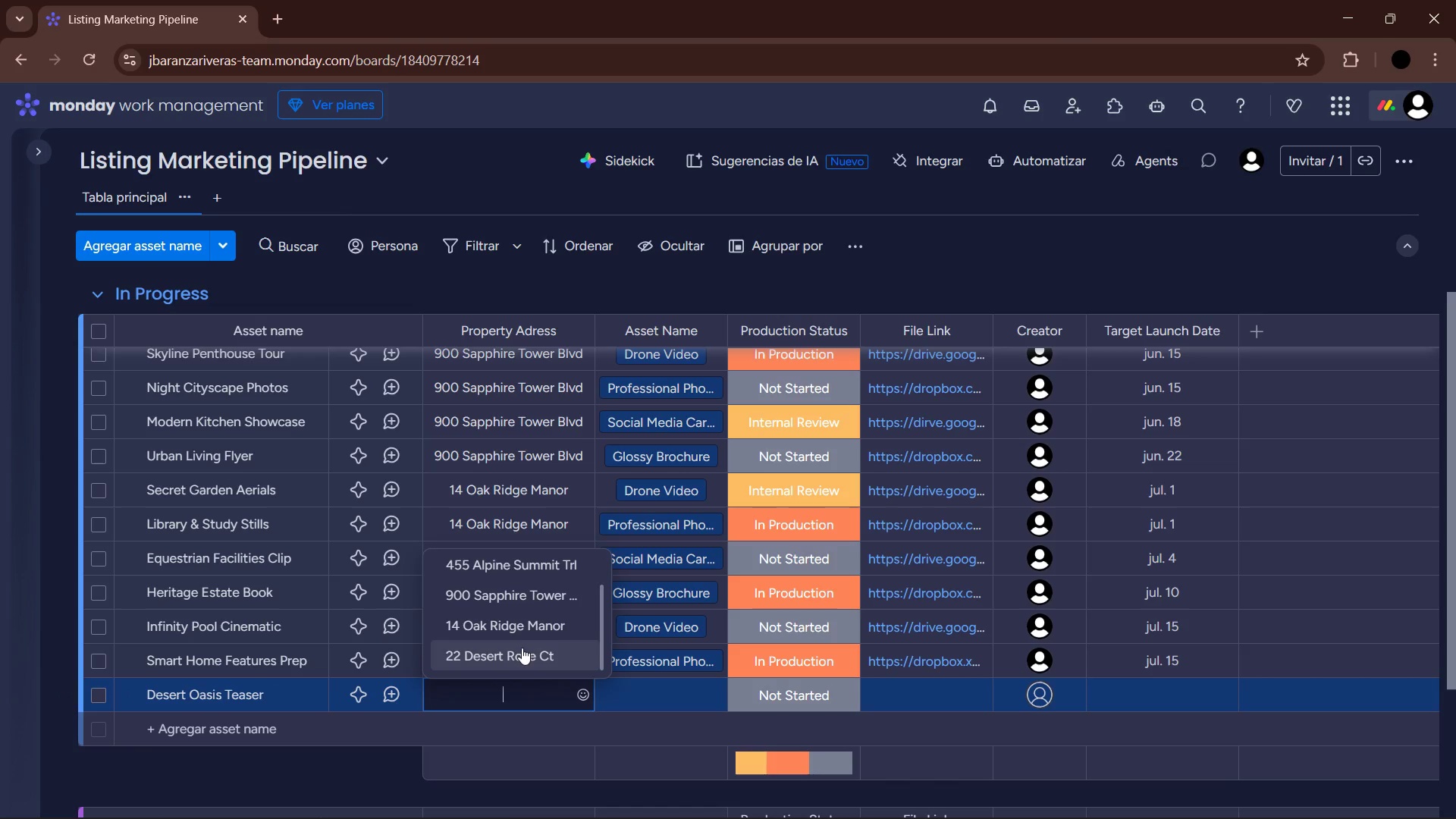 
left_click([666, 696])
 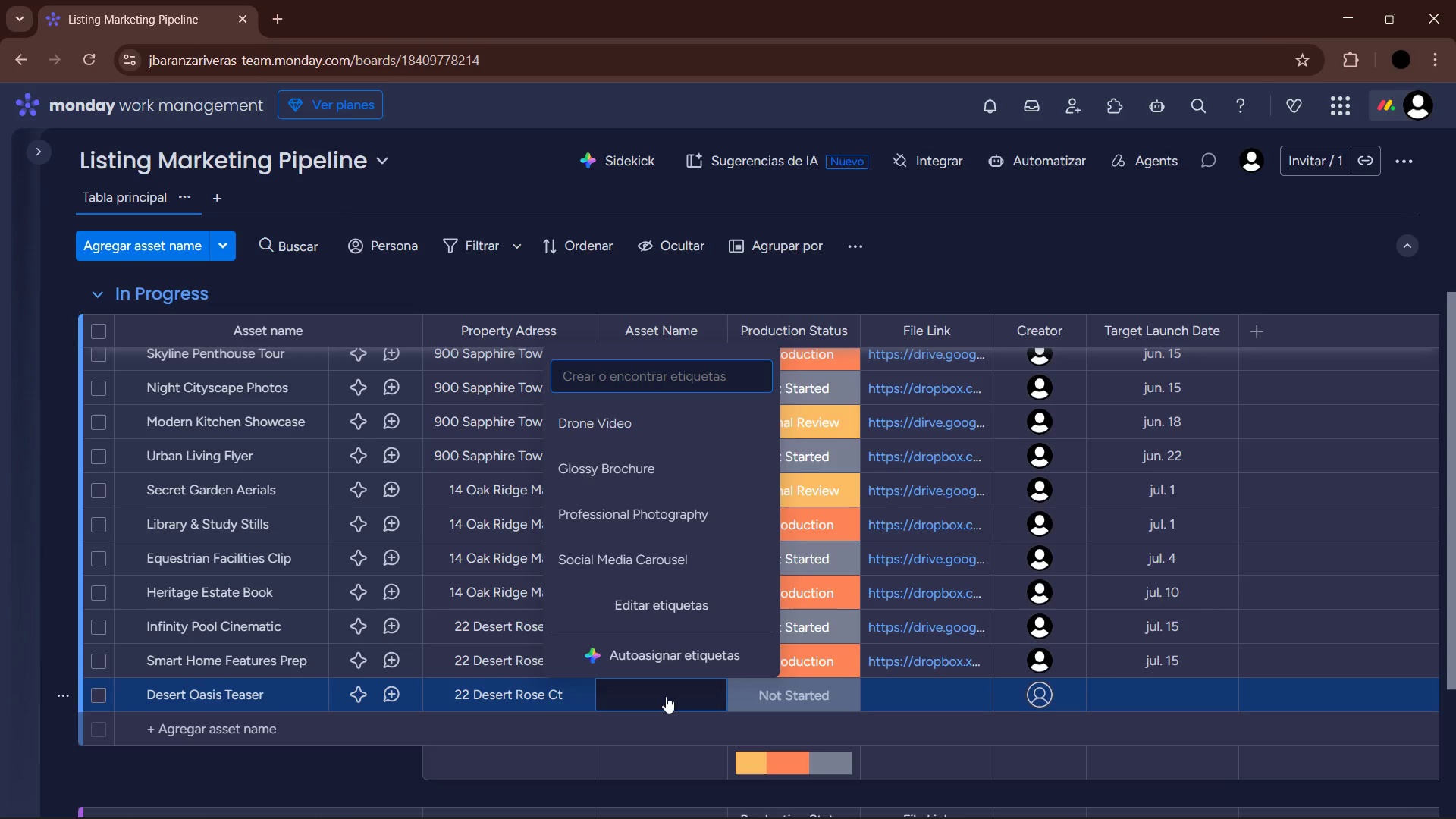 
wait(5.76)
 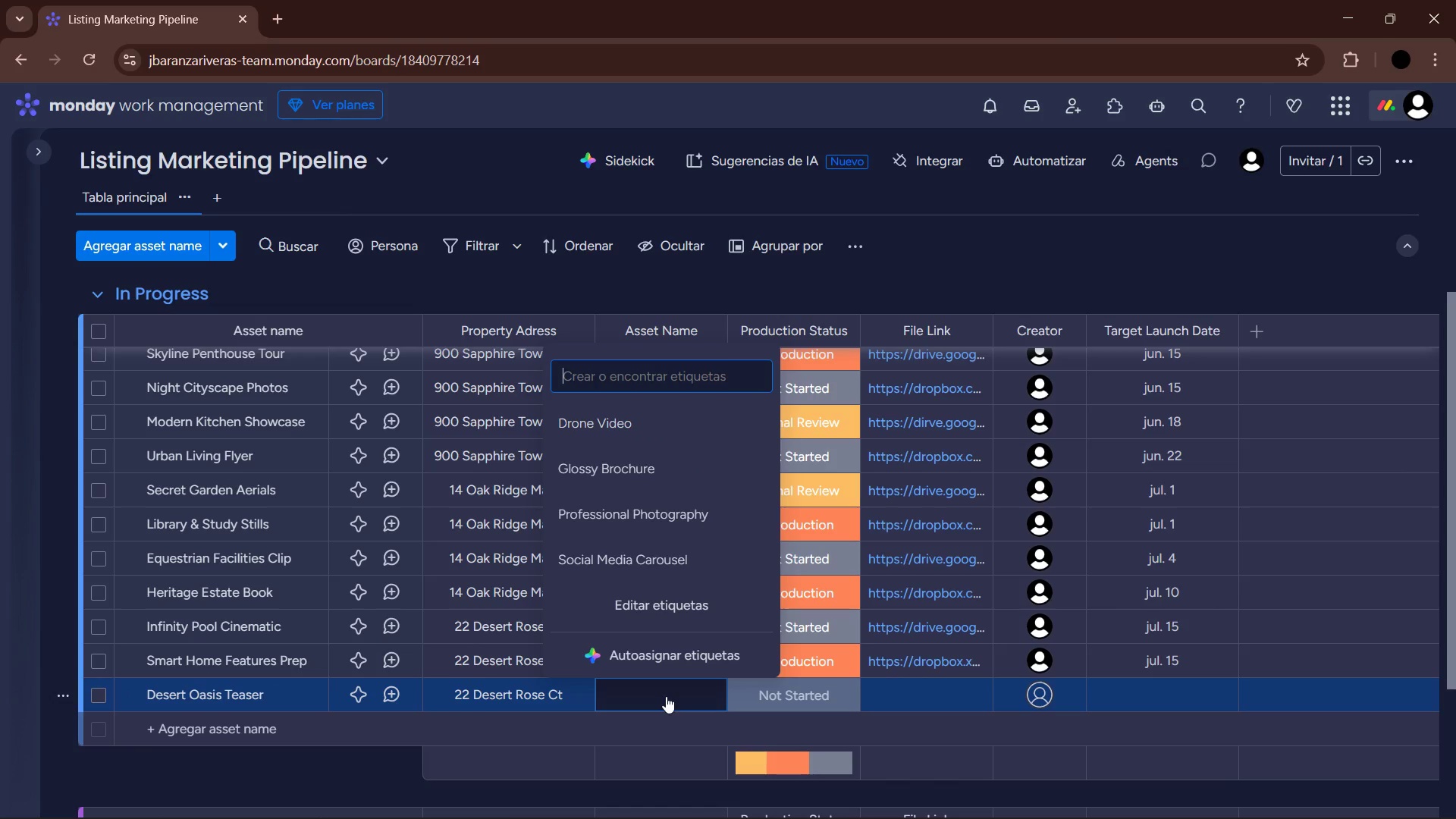 
left_click([654, 554])
 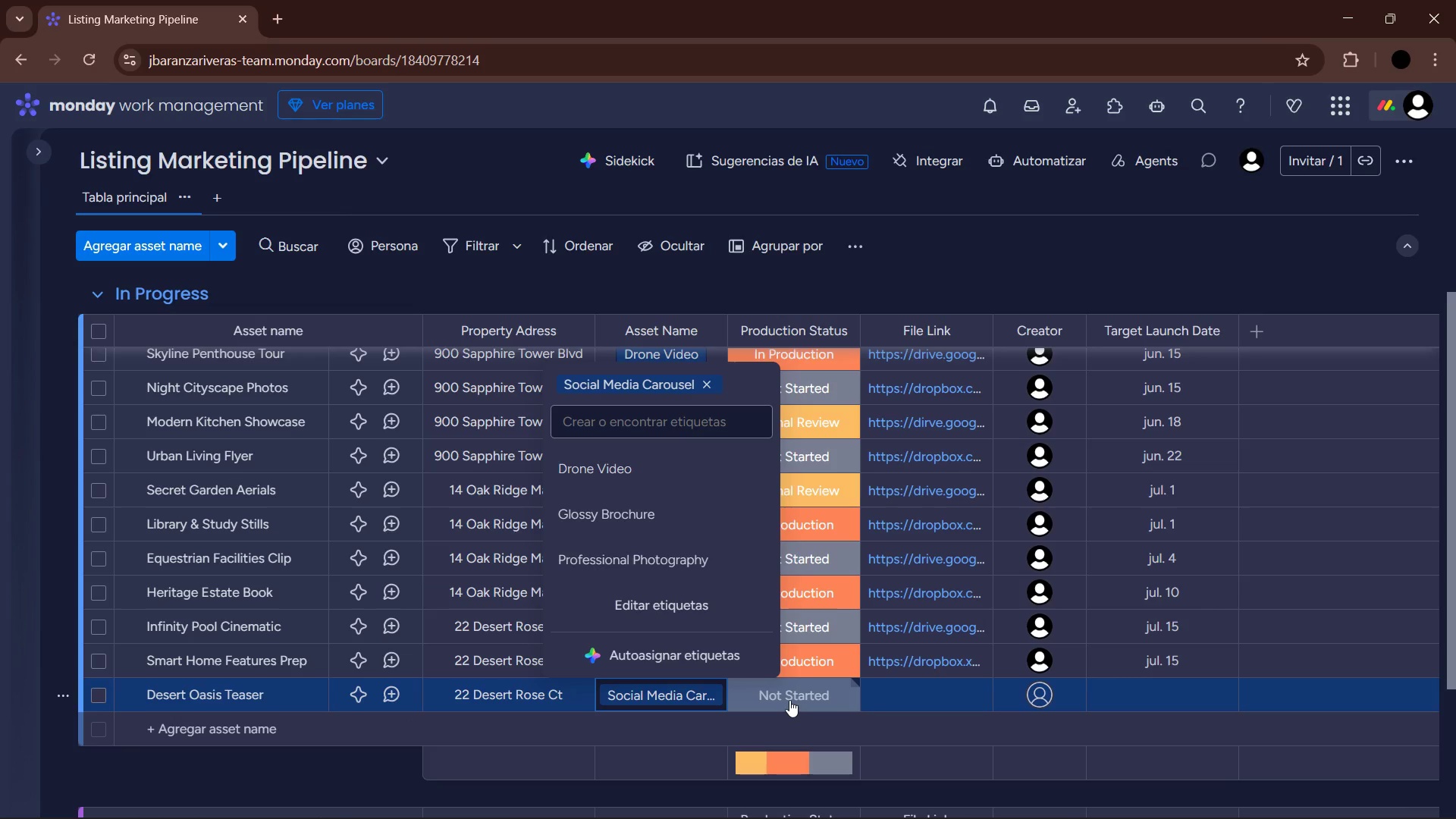 
left_click([789, 700])
 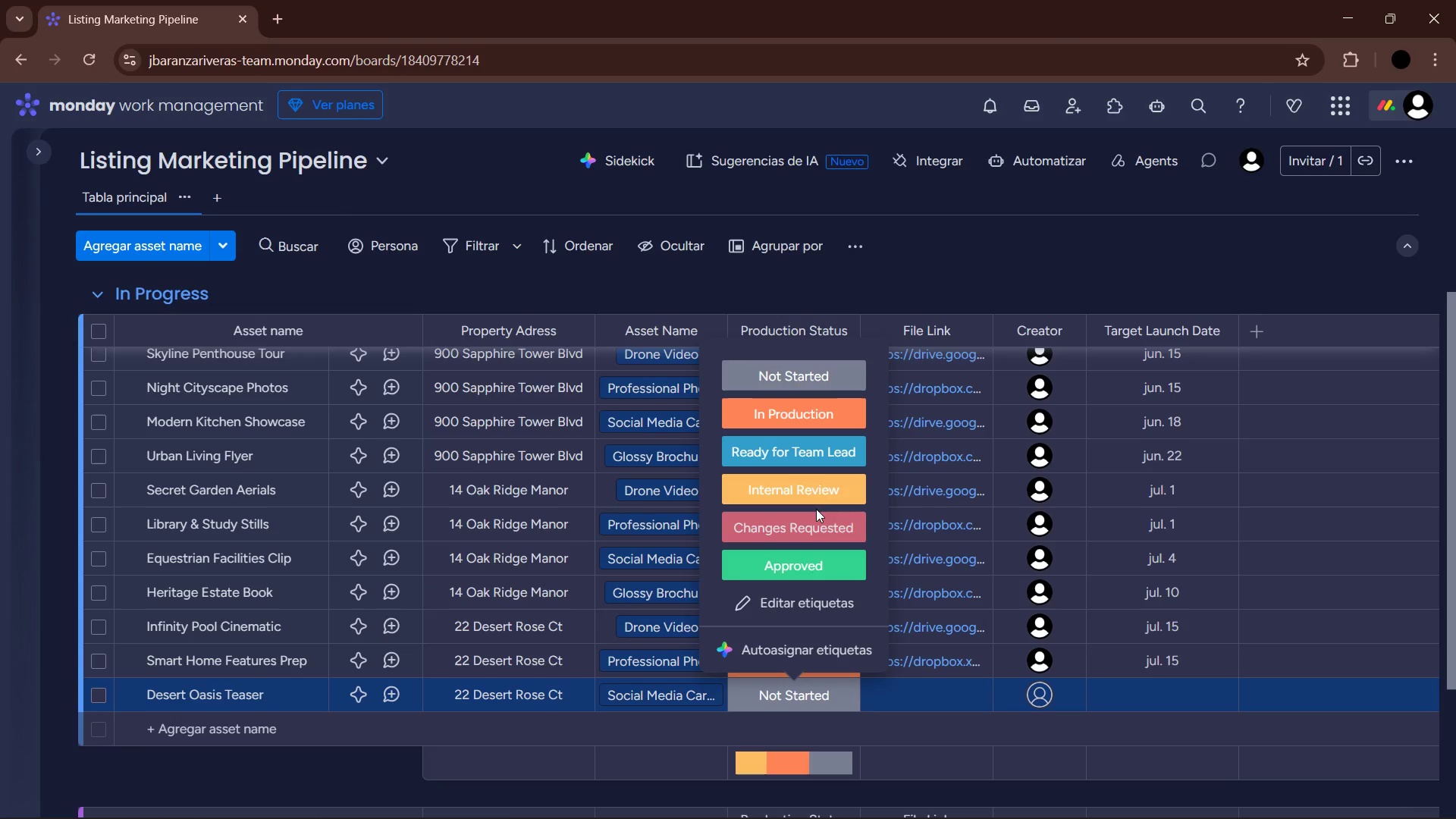 
left_click([813, 497])
 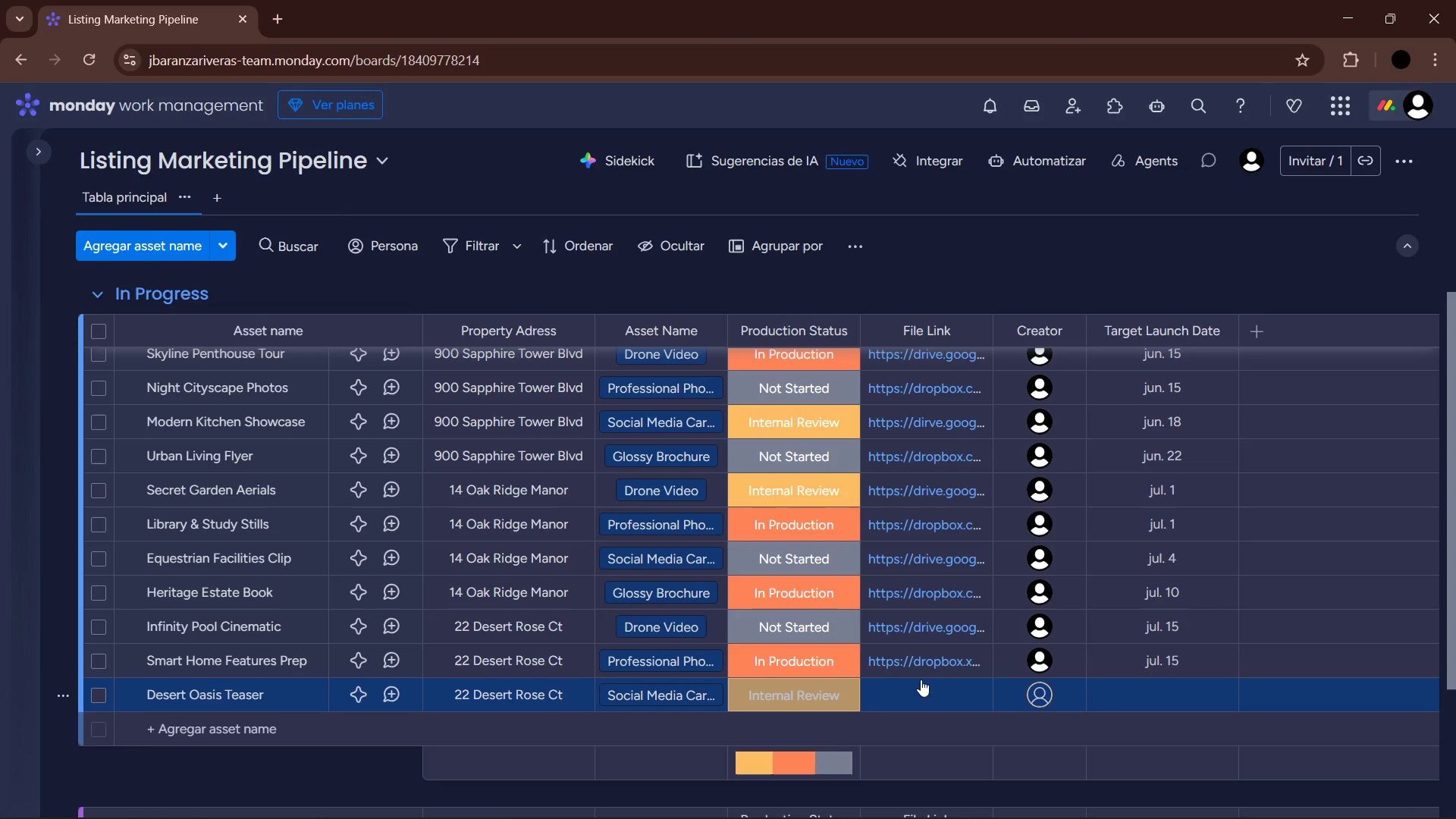 
left_click([916, 691])
 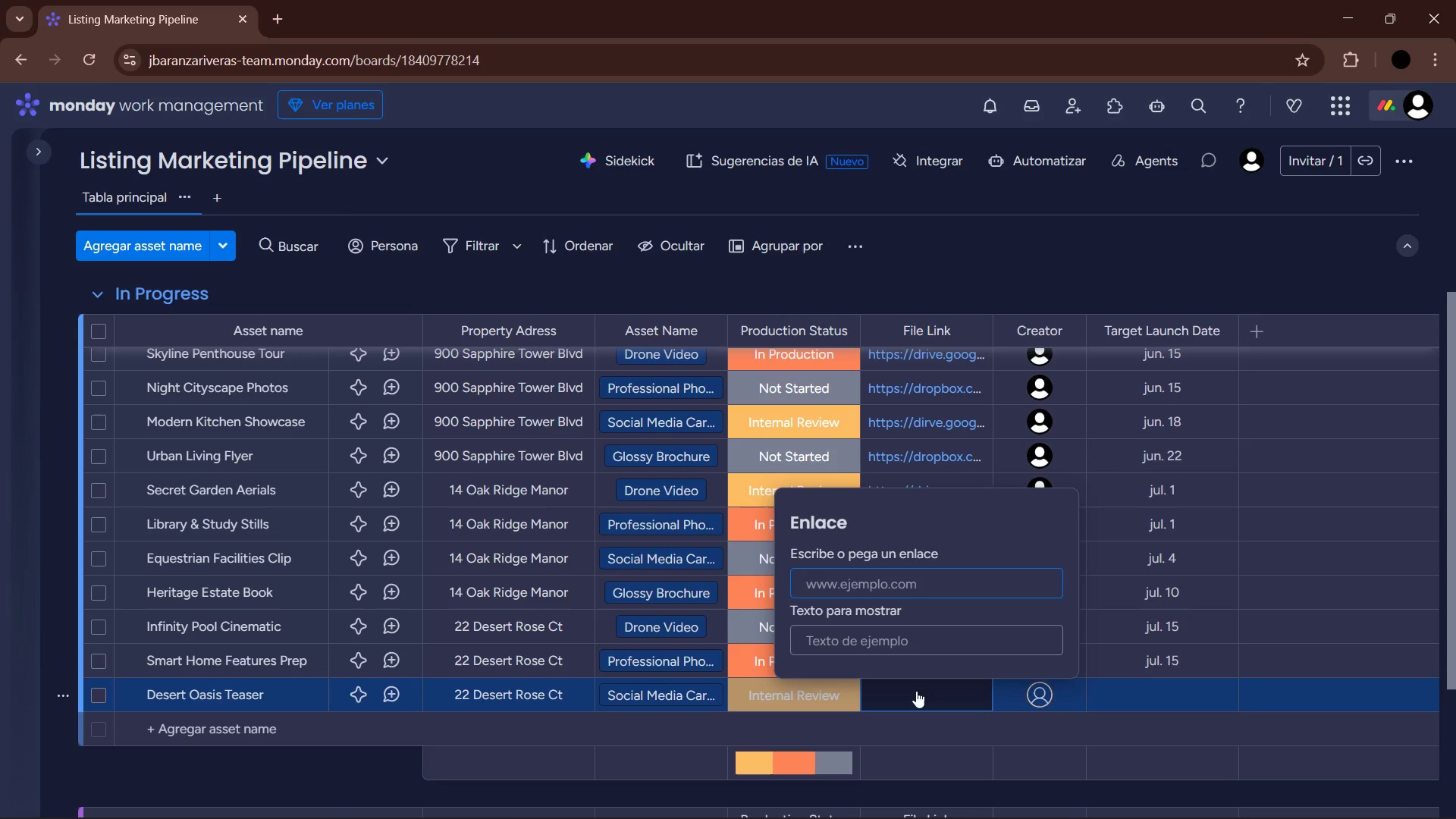 
wait(6.97)
 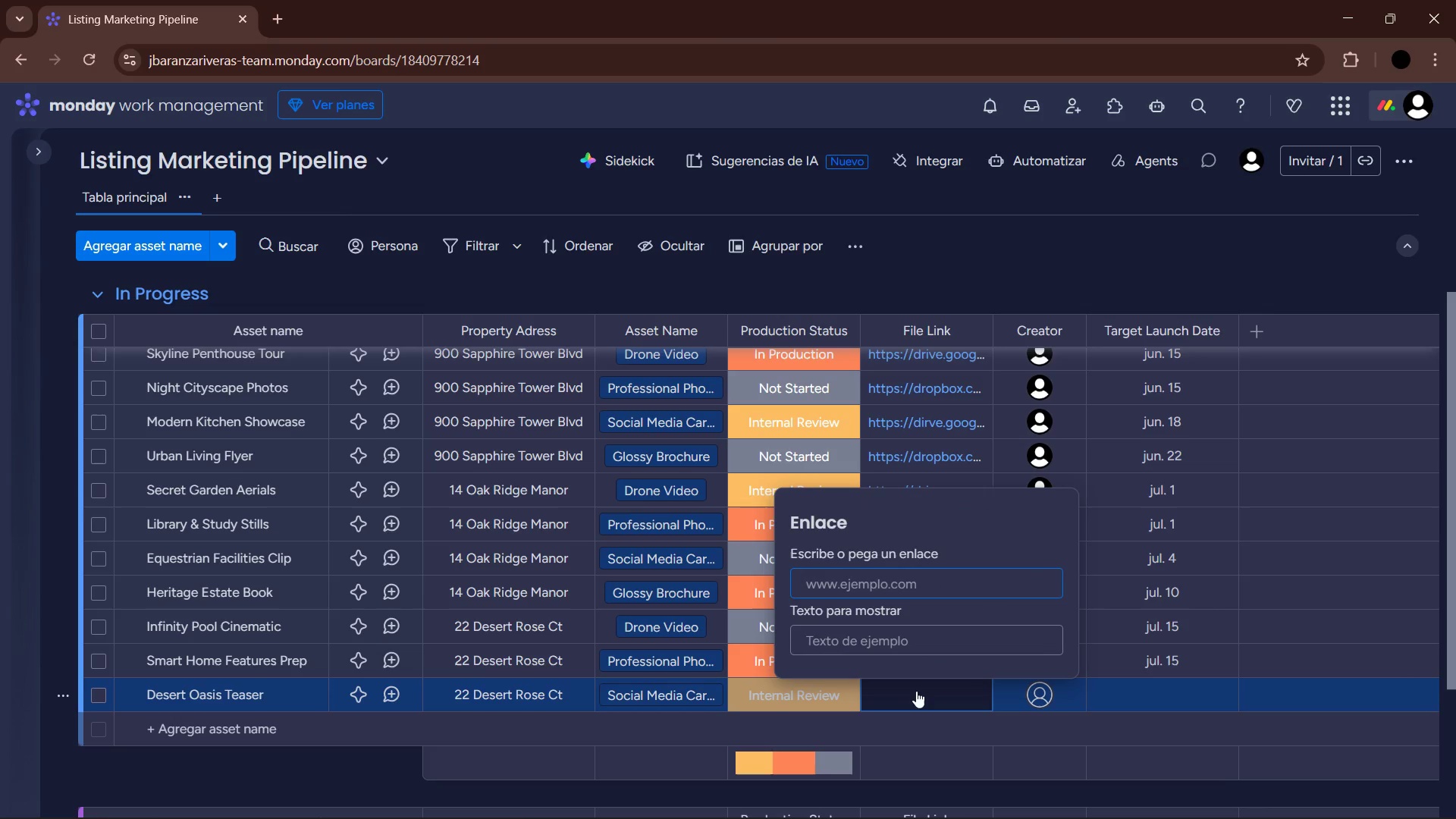 
type(drive.google.vom)
key(Backspace)
key(Backspace)
key(Backspace)
type(com)
 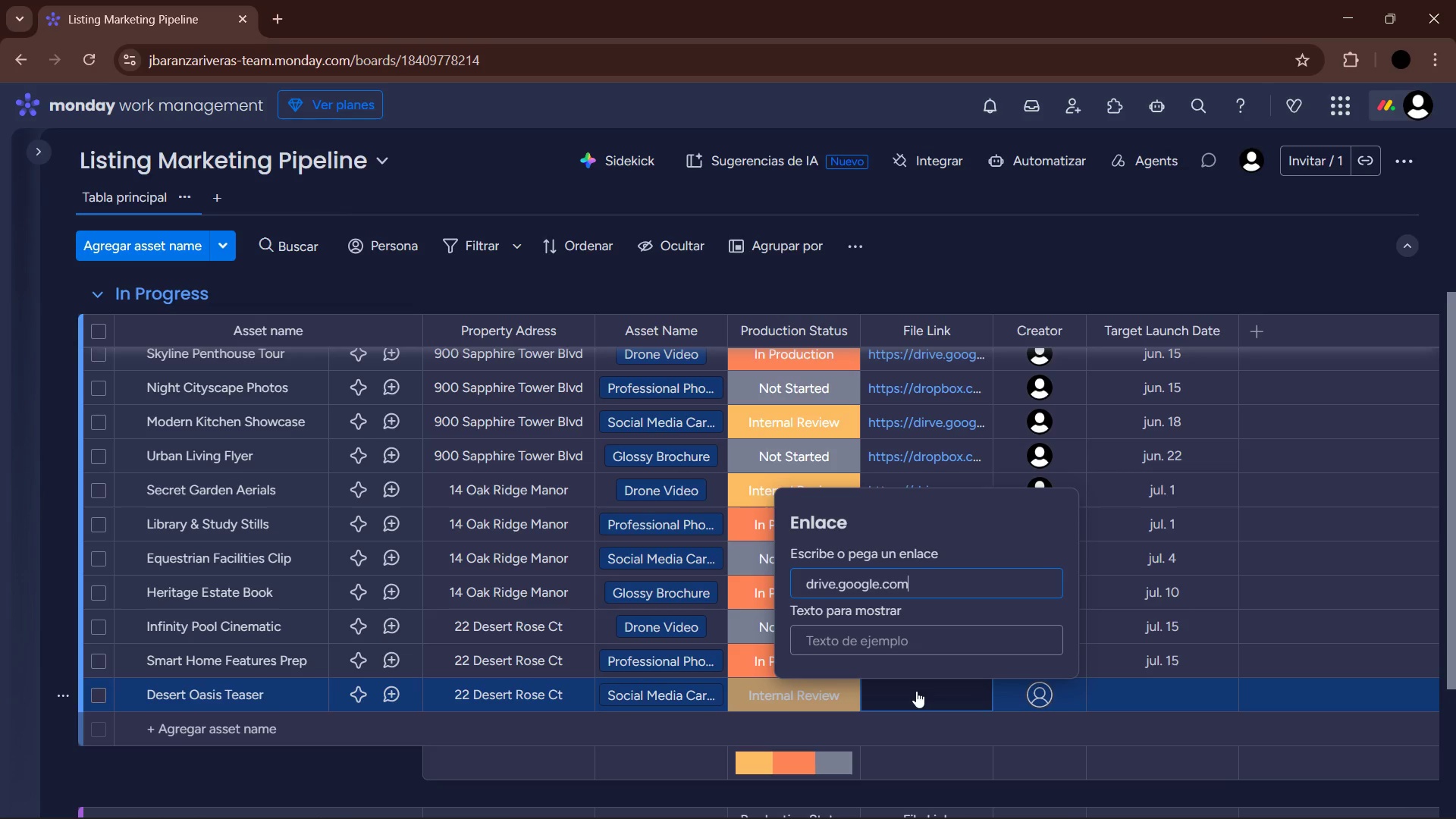 
key(Shift+7)
 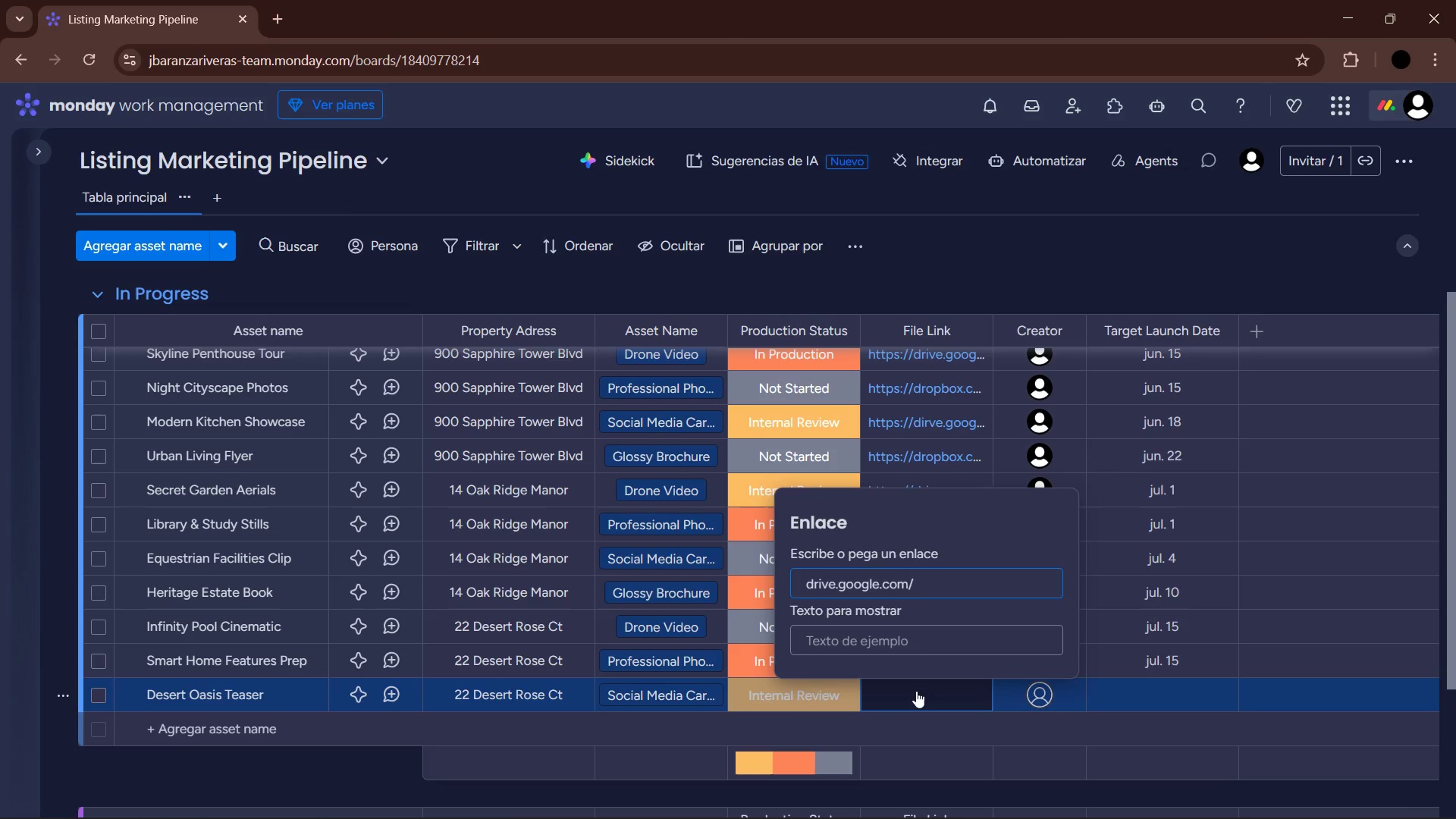 
wait(6.62)
 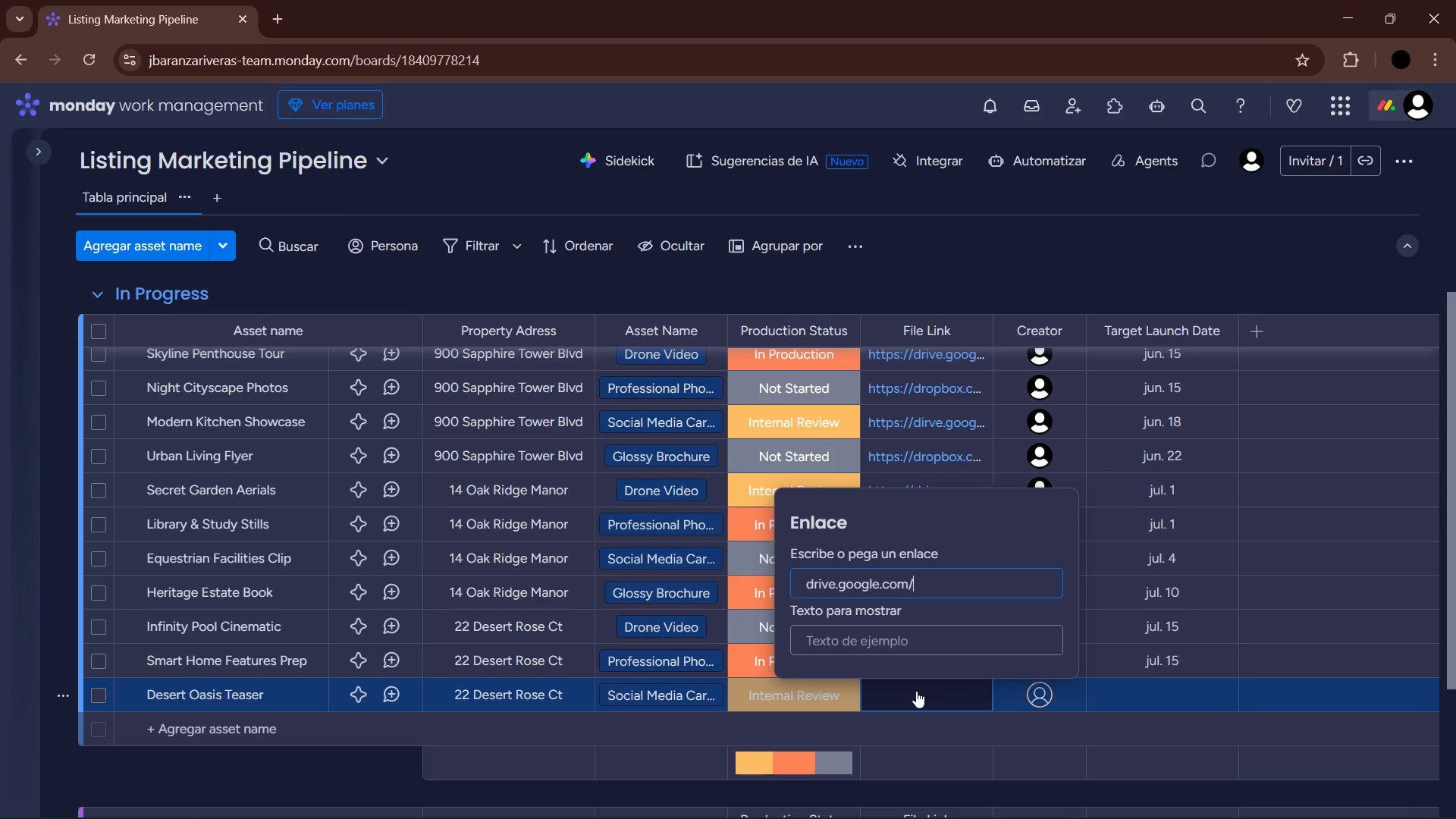 
type(f&des-19)
 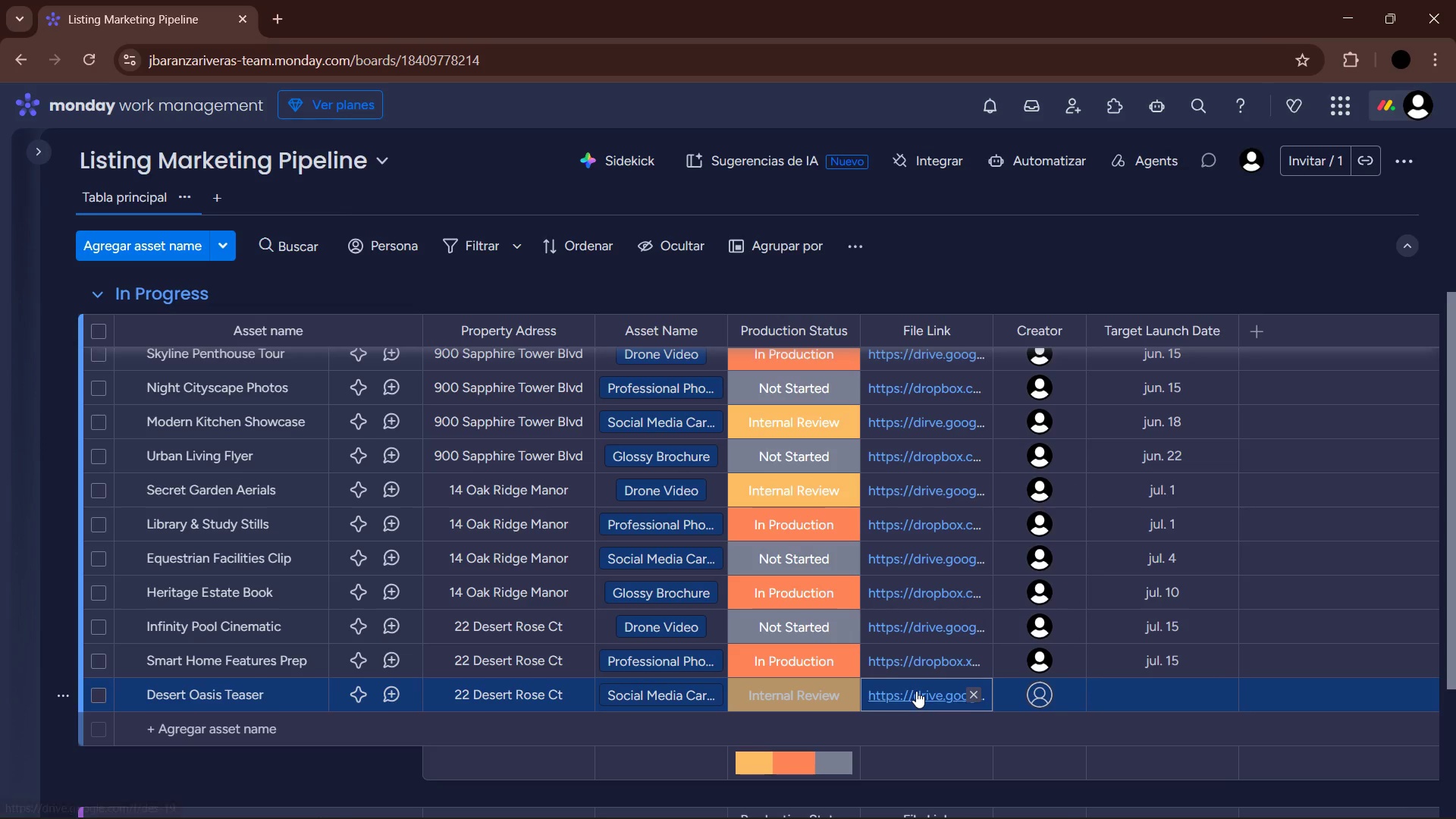 
 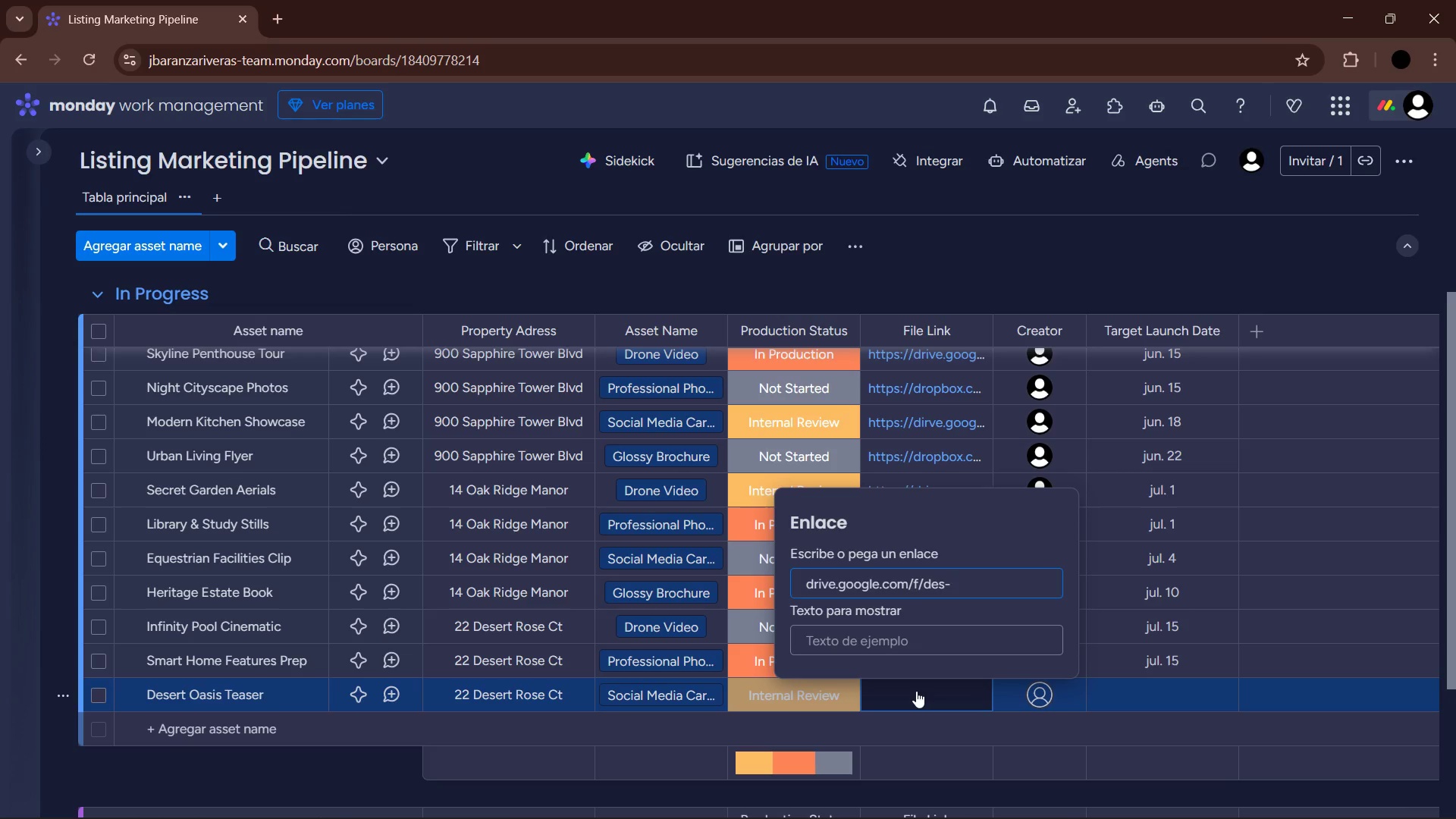 
key(Enter)
 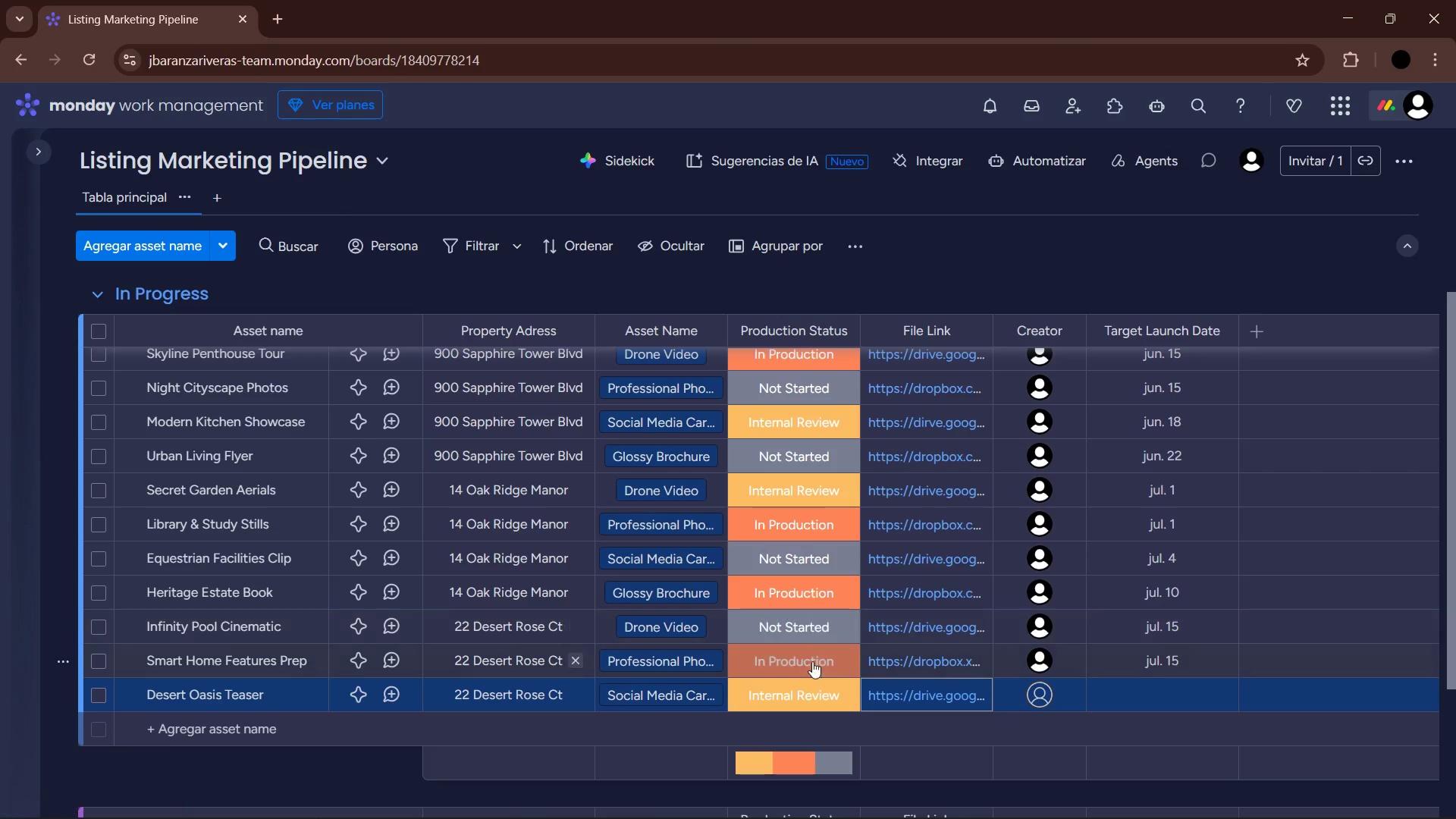 
left_click([1032, 695])
 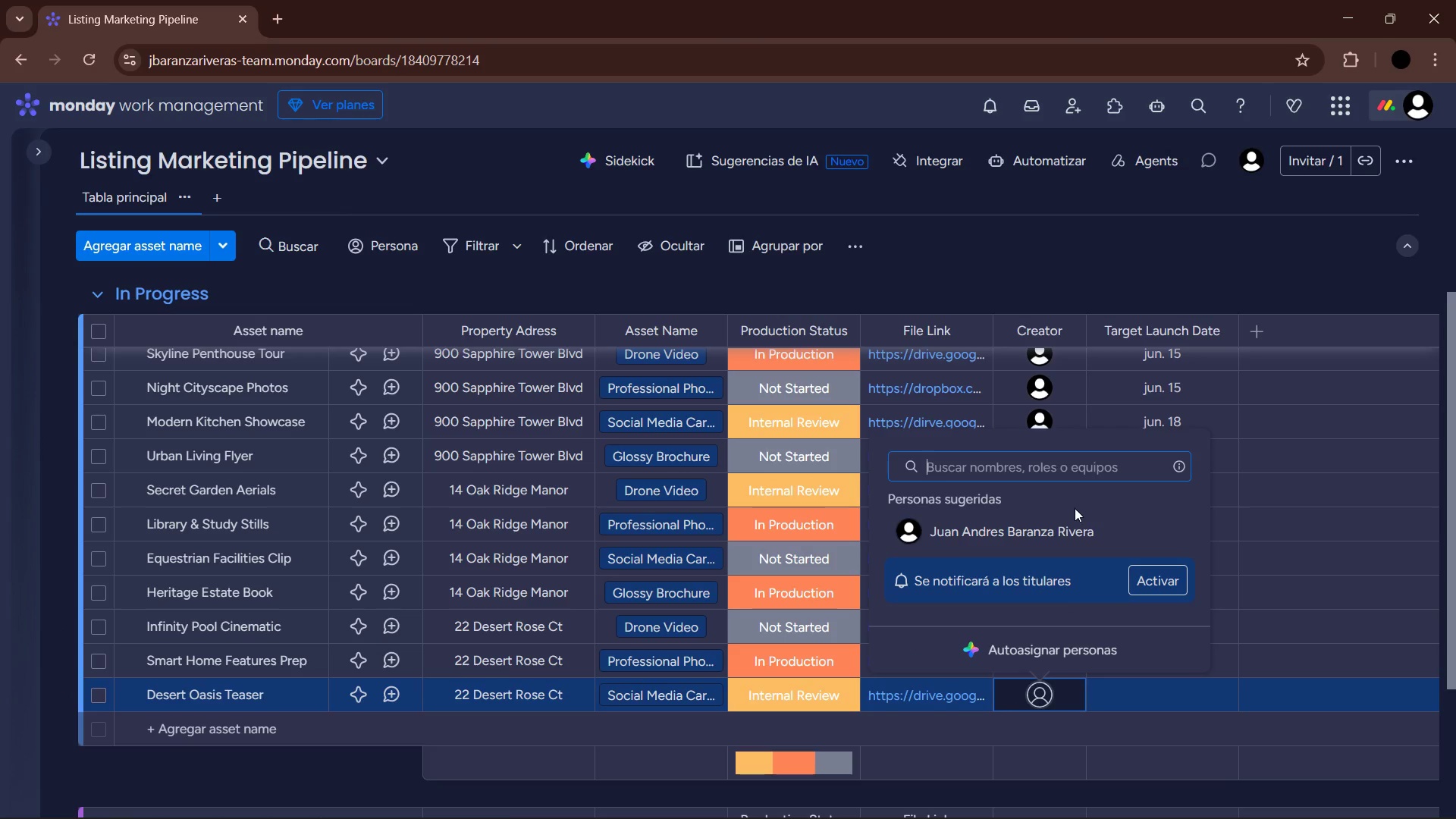 
left_click([1065, 521])
 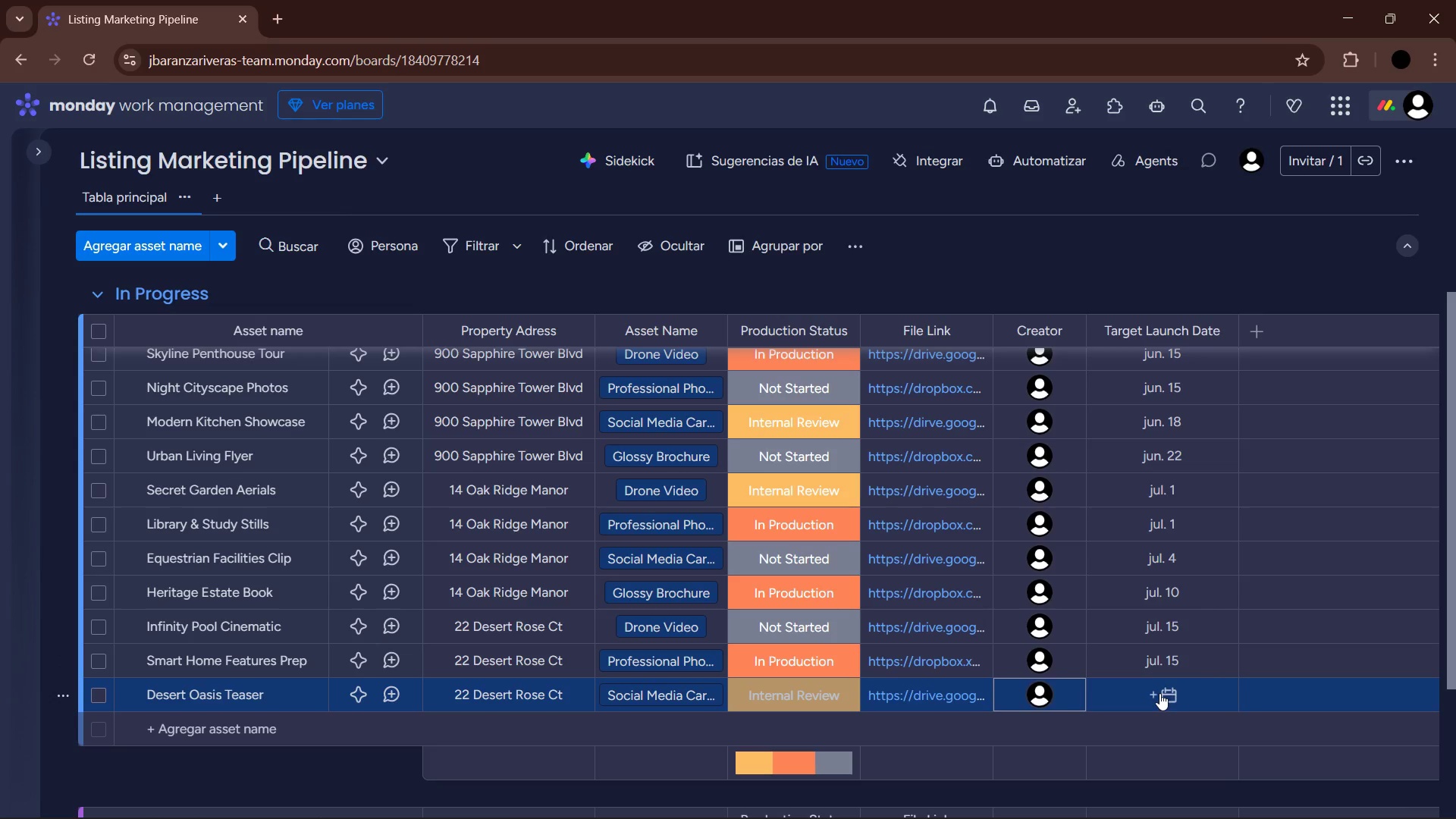 
left_click([1159, 693])
 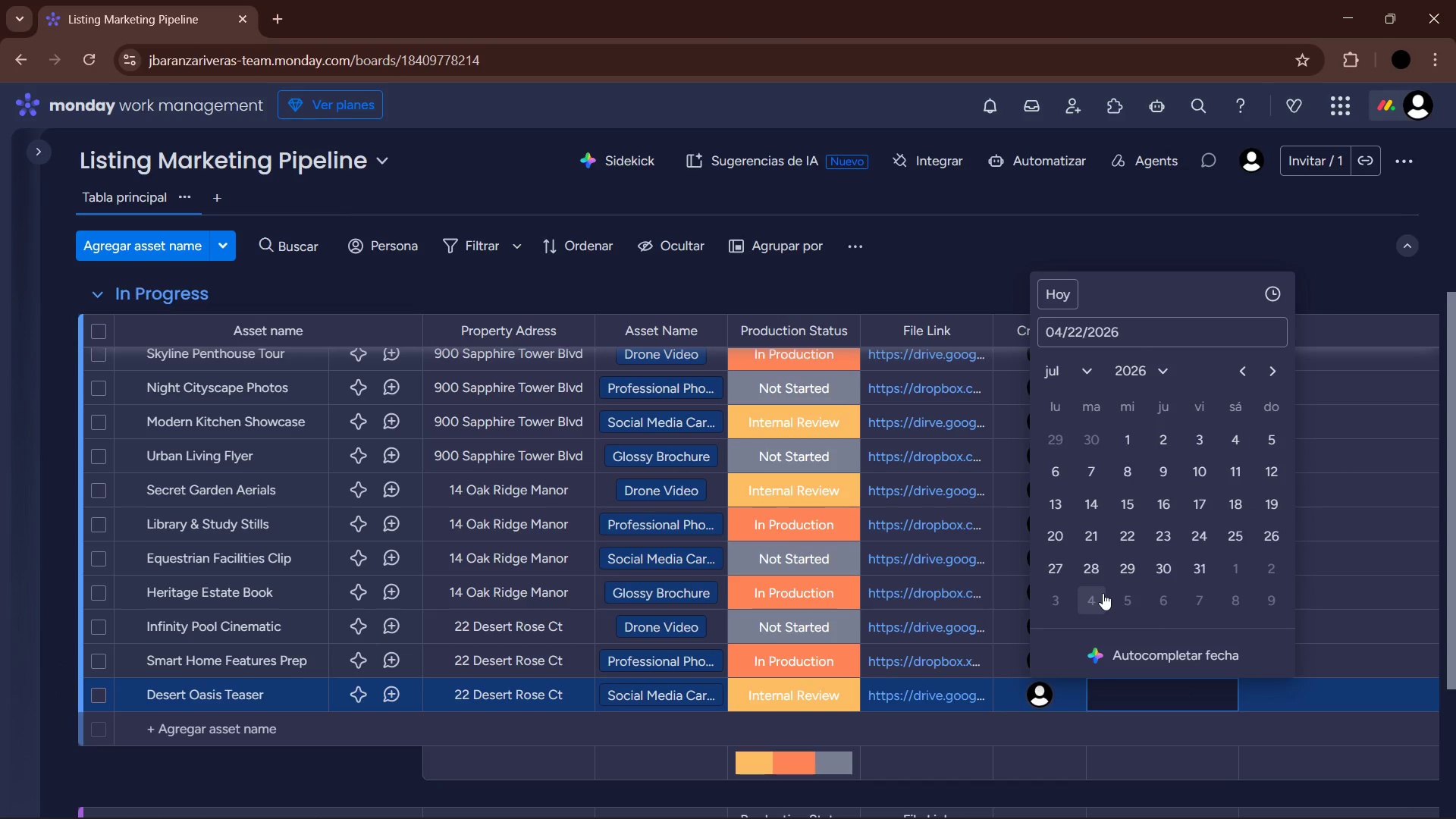 
wait(9.88)
 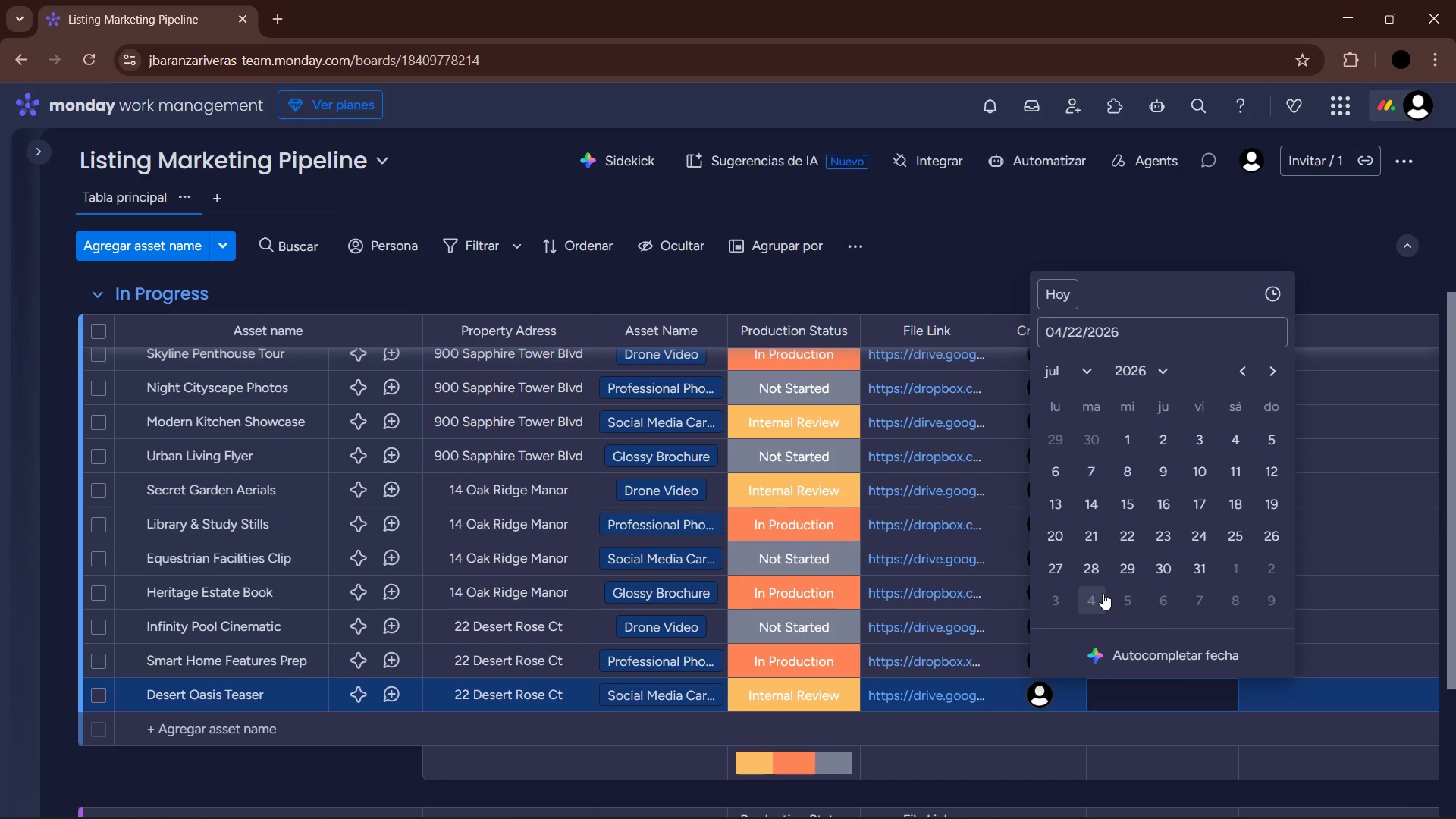 
left_click([1243, 506])
 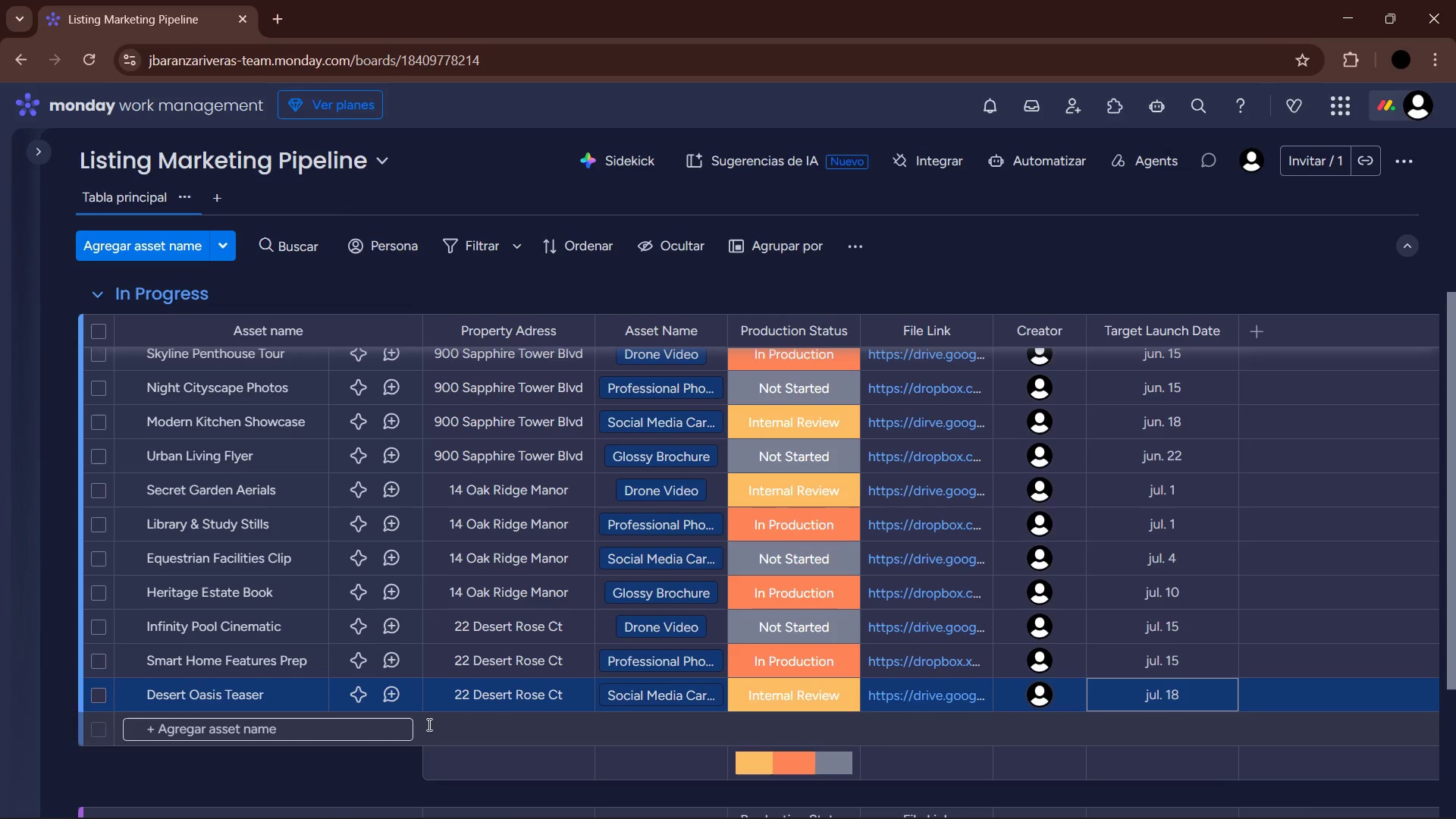 
left_click([420, 728])
 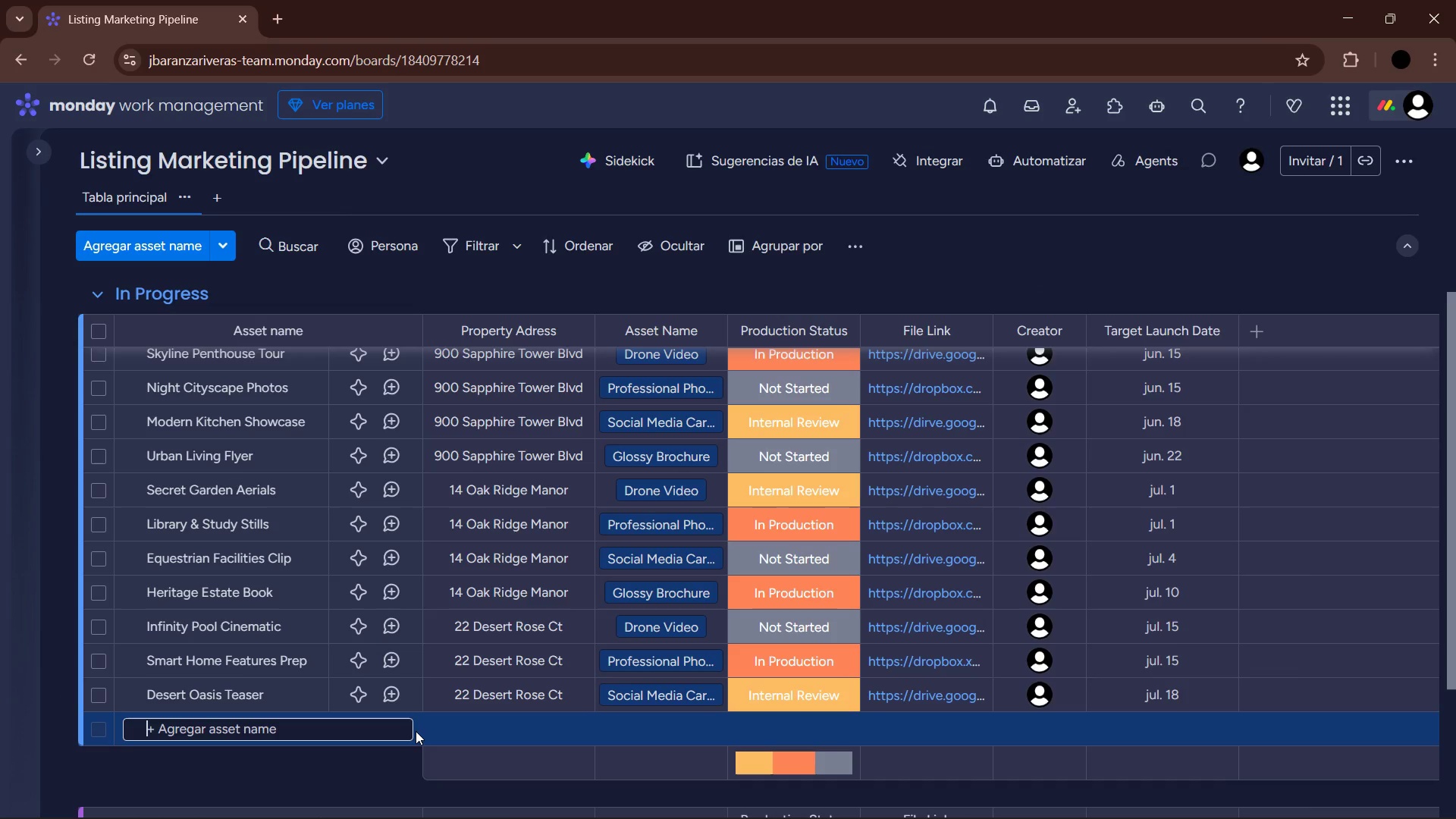 
type(Modernist Villa Leaflet)
 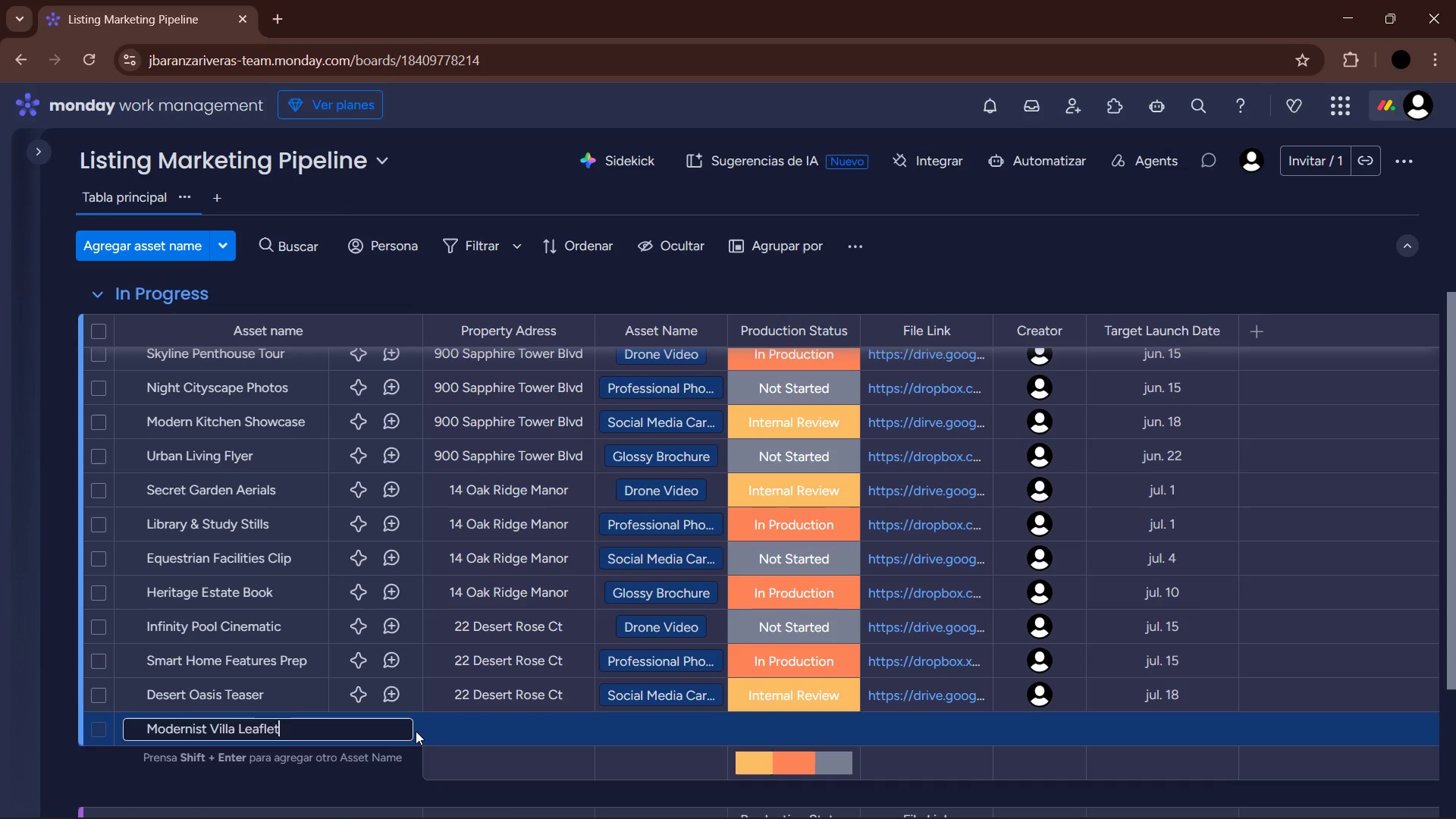 
key(Enter)
 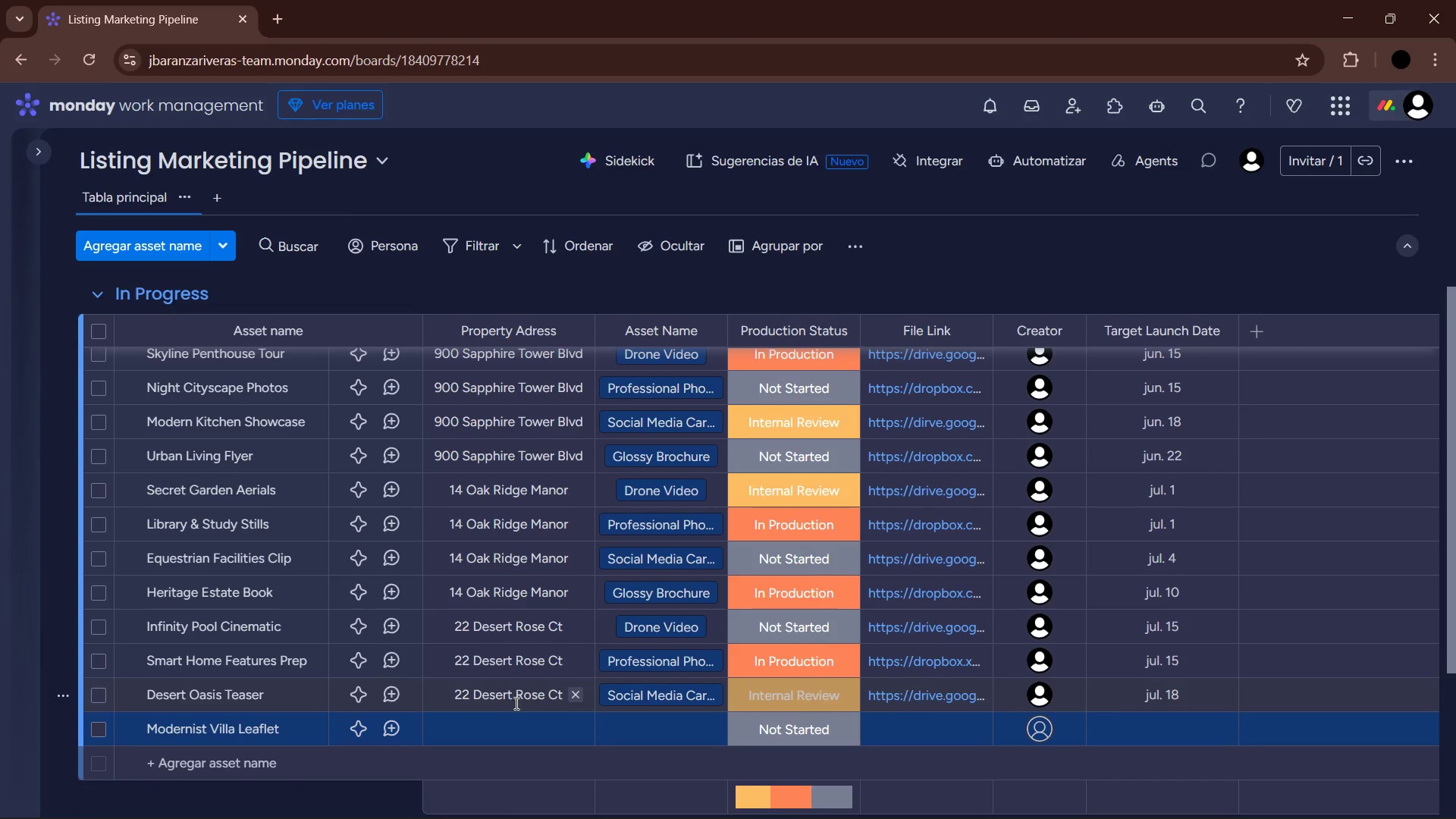 
left_click([519, 727])
 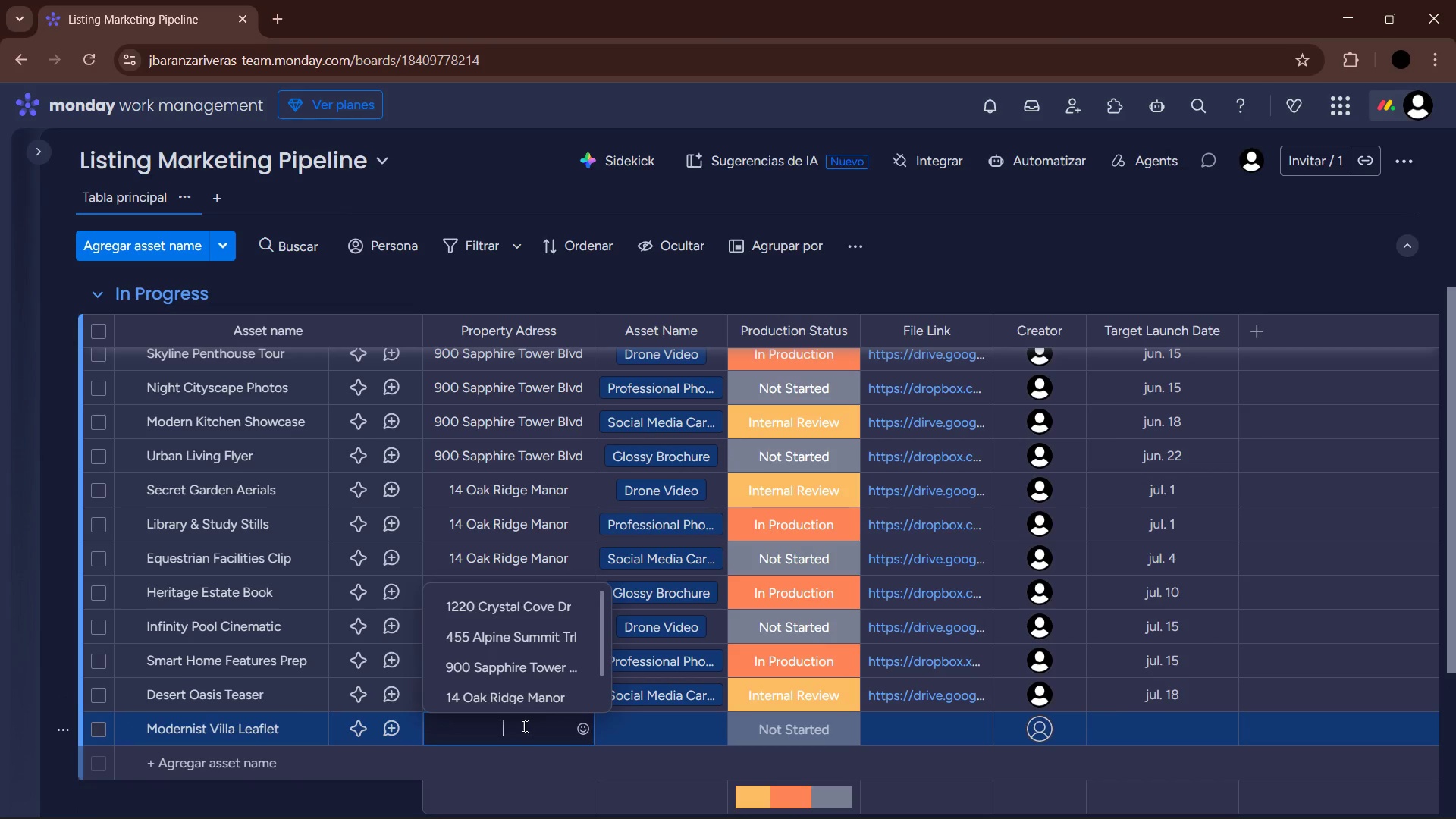 
scroll: coordinate [538, 689], scroll_direction: down, amount: 7.0
 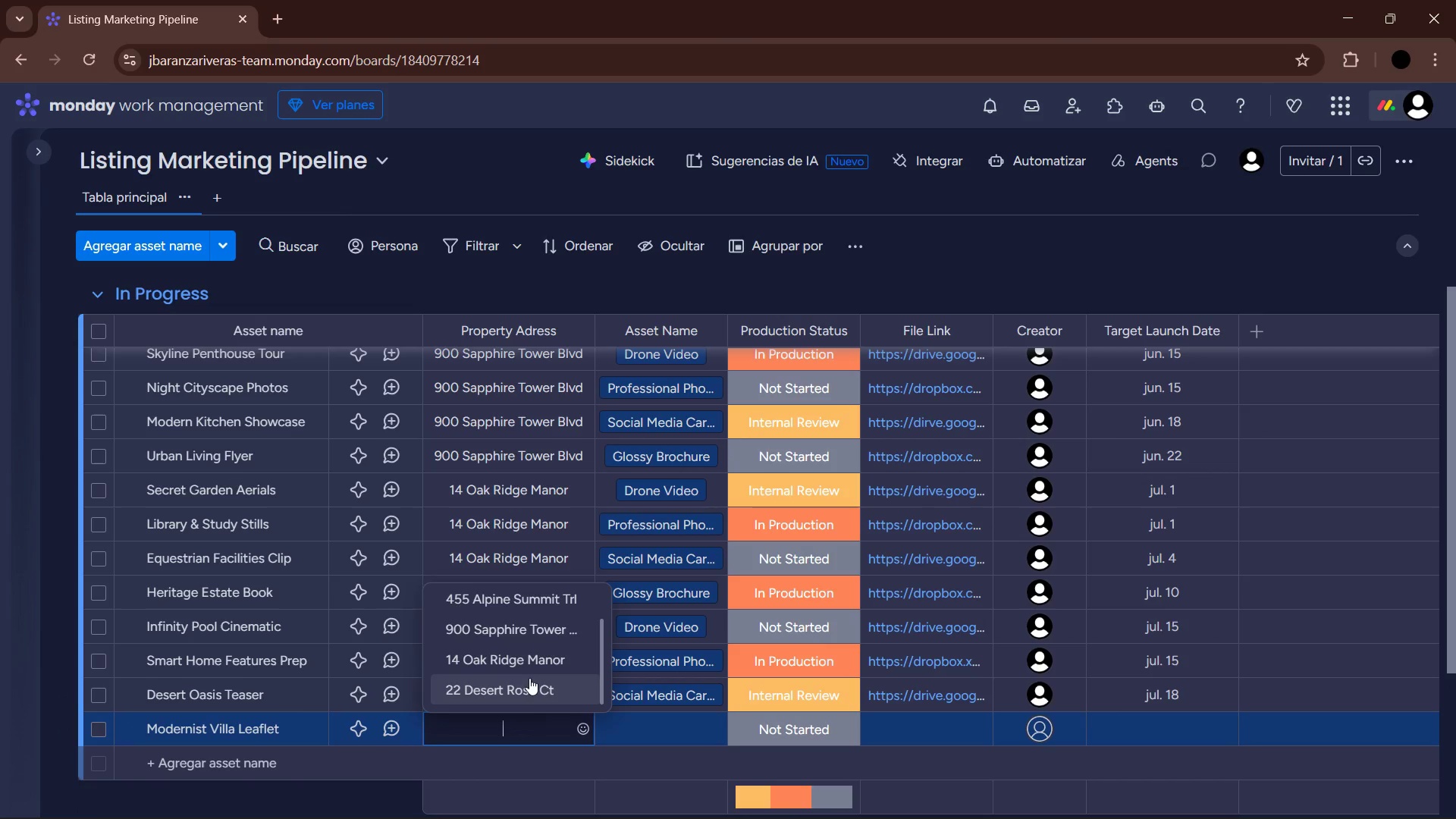 
left_click([522, 686])
 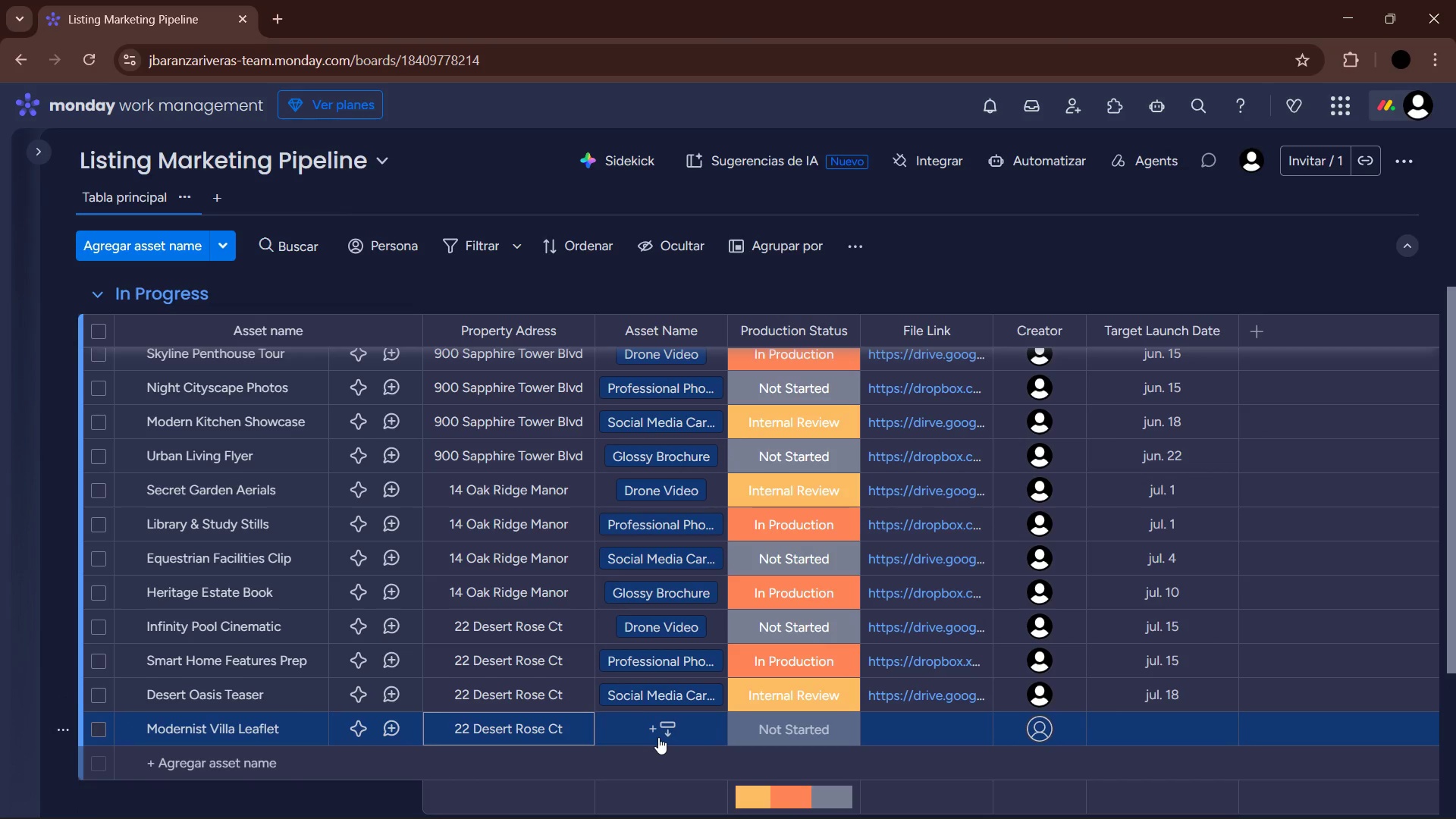 
left_click([658, 737])
 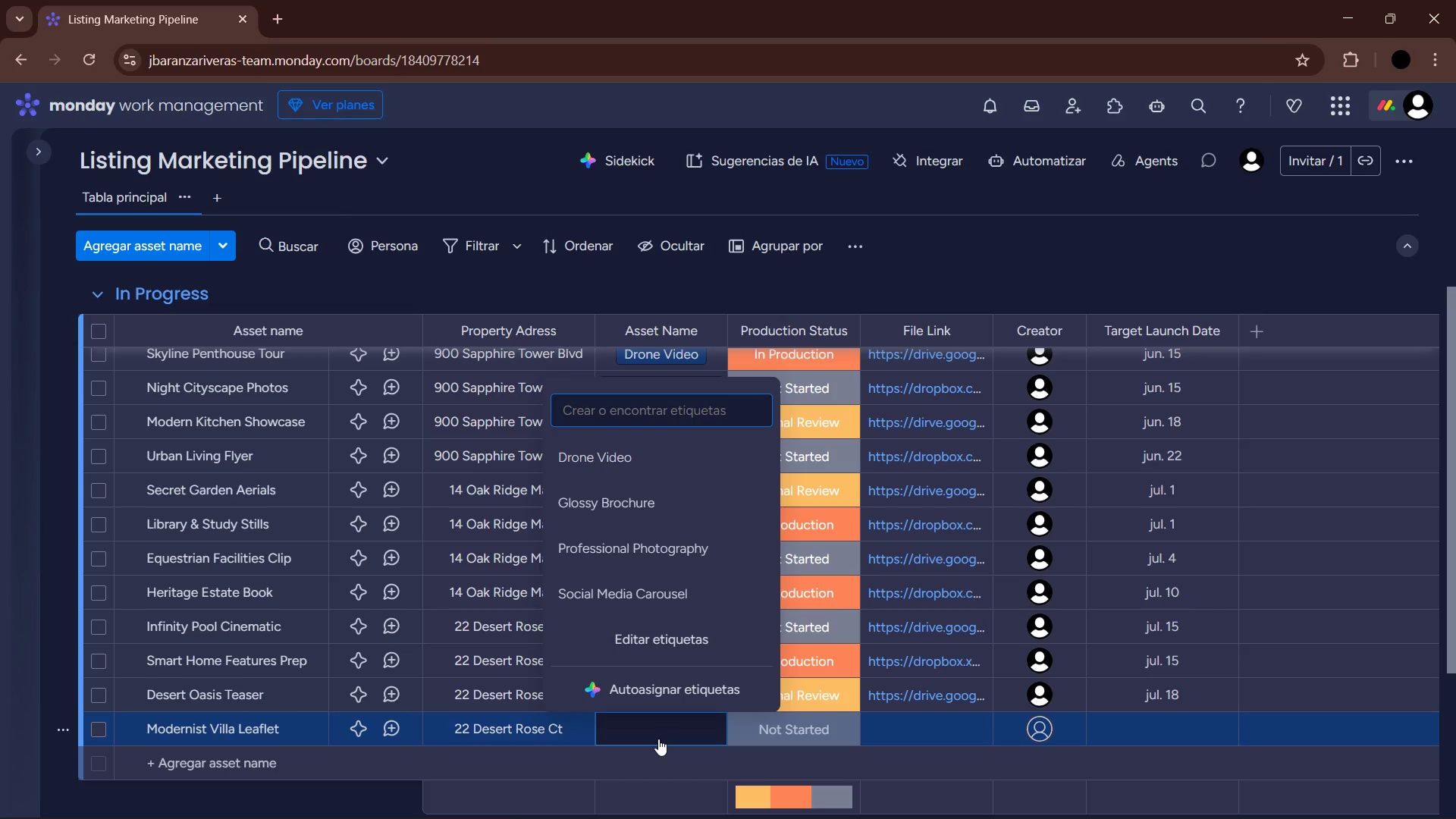 
type(Glossy Brochure)
 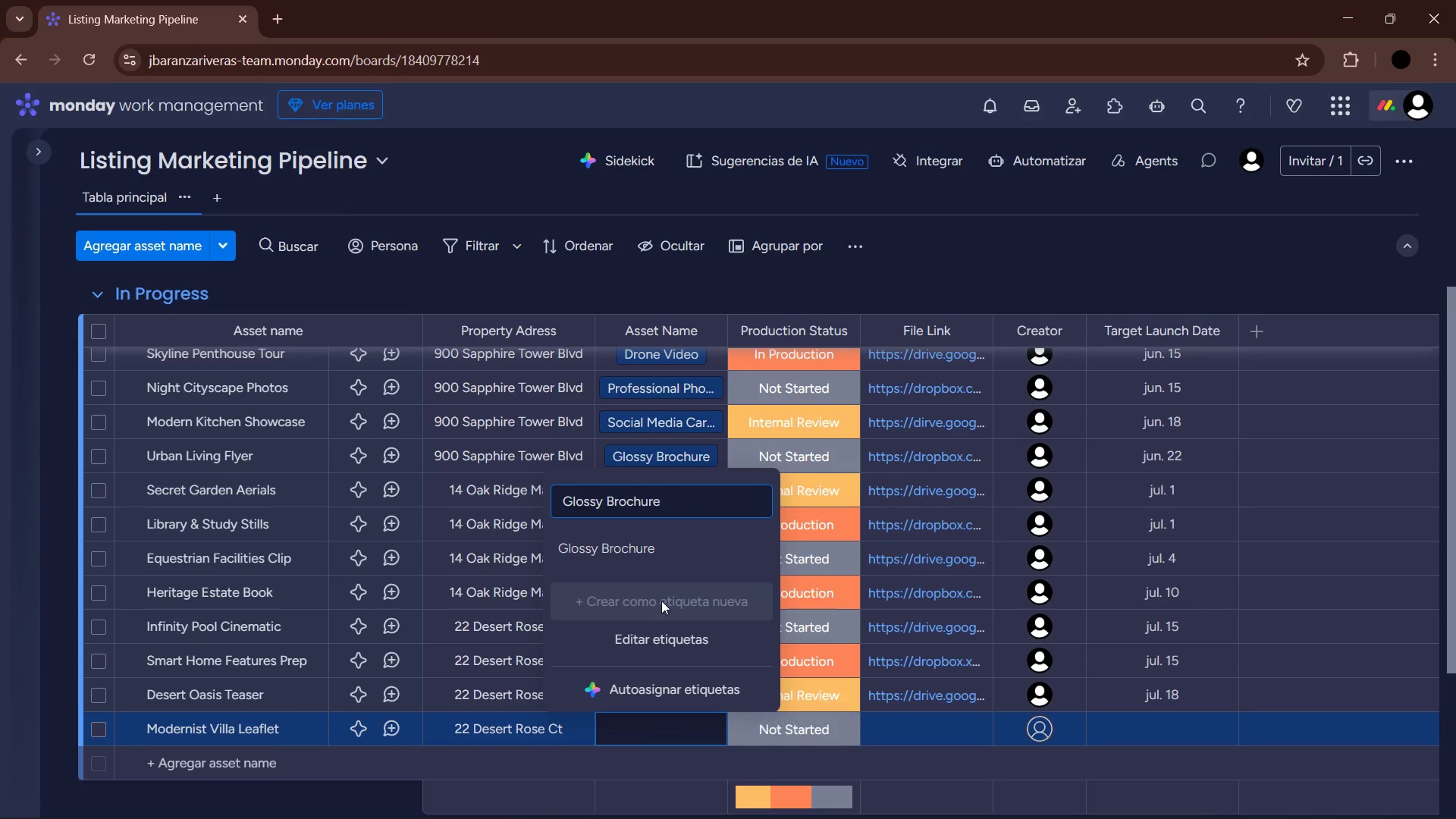 
left_click([650, 545])
 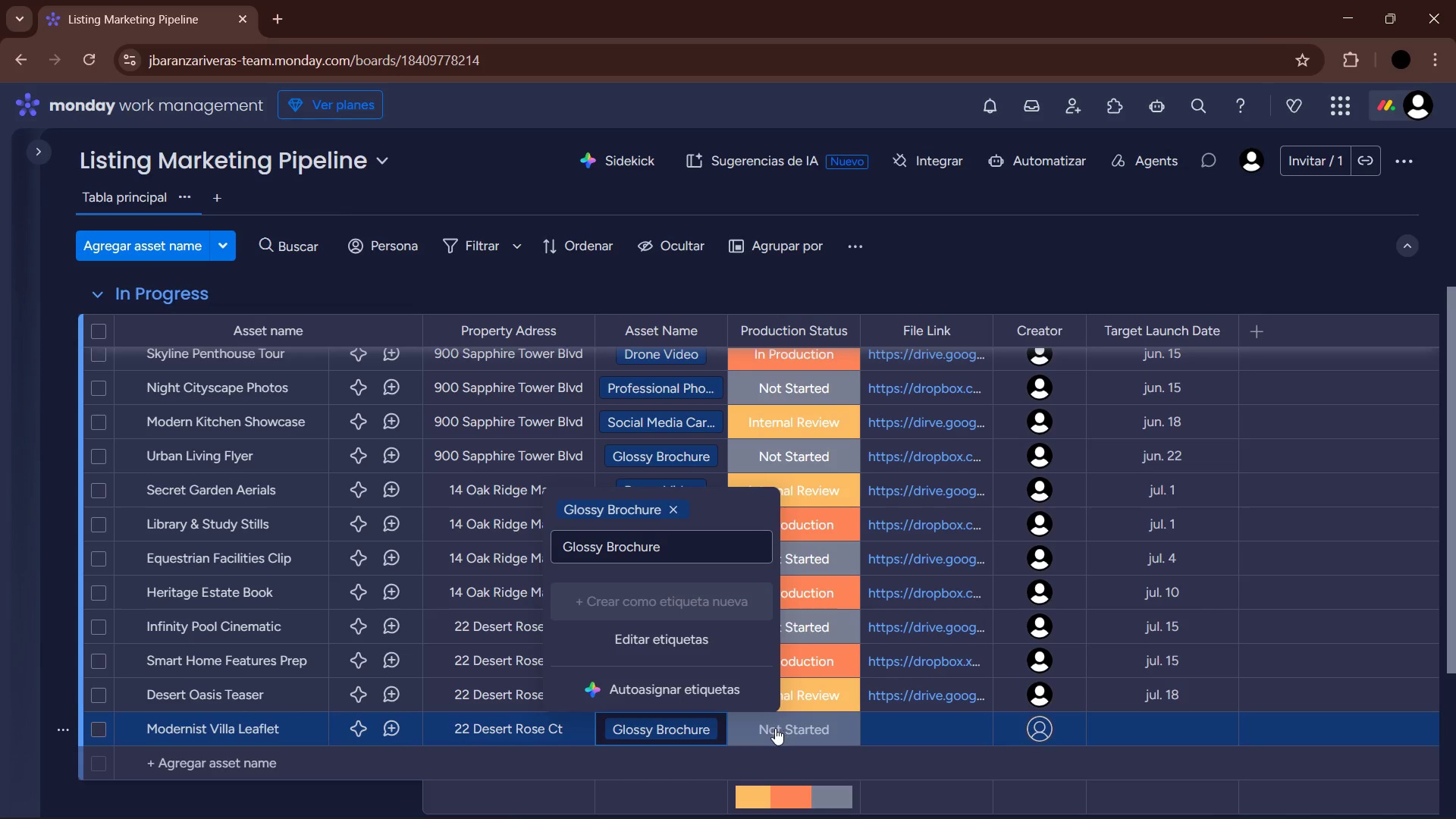 
left_click([774, 735])
 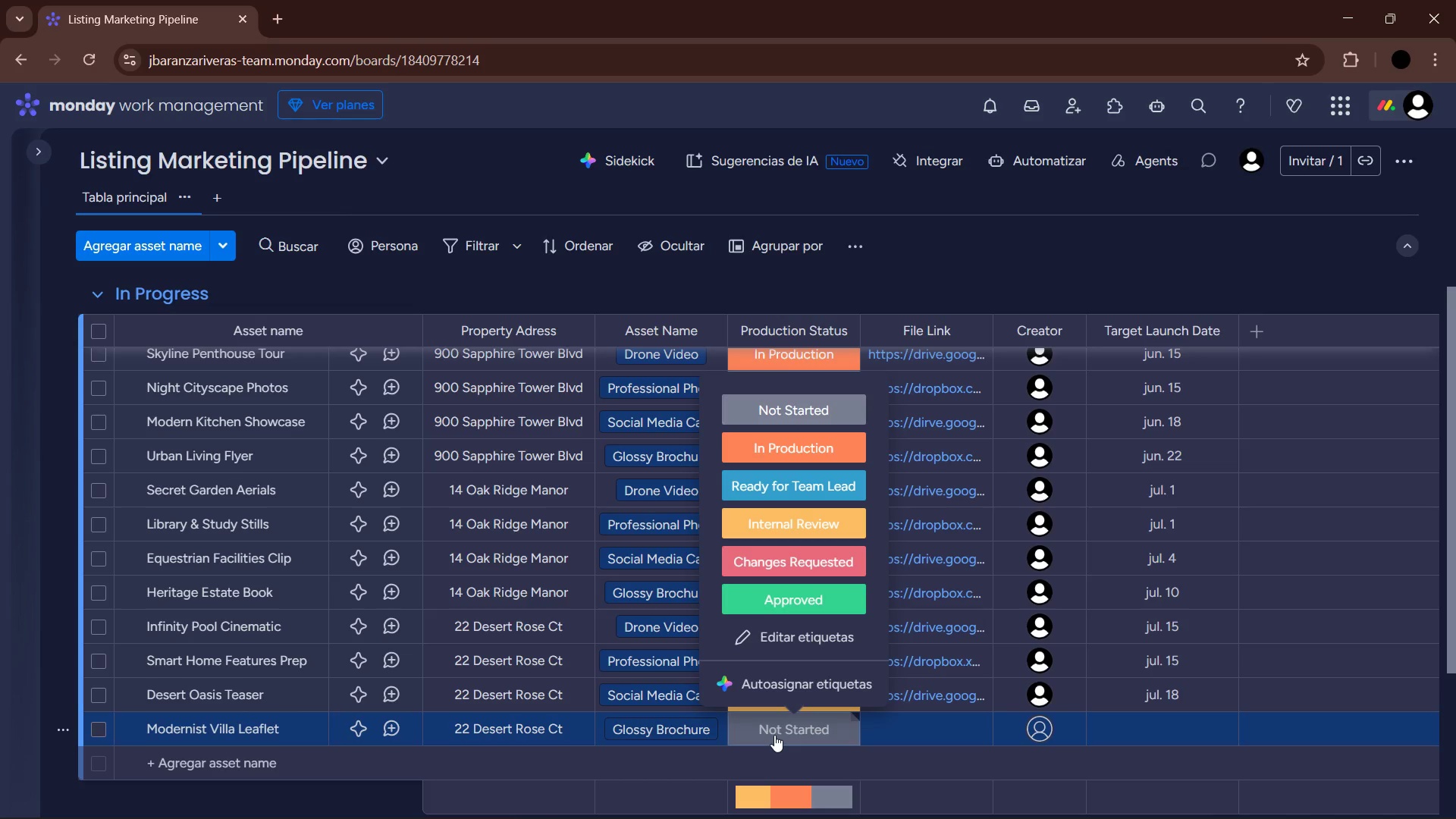 
left_click([811, 414])
 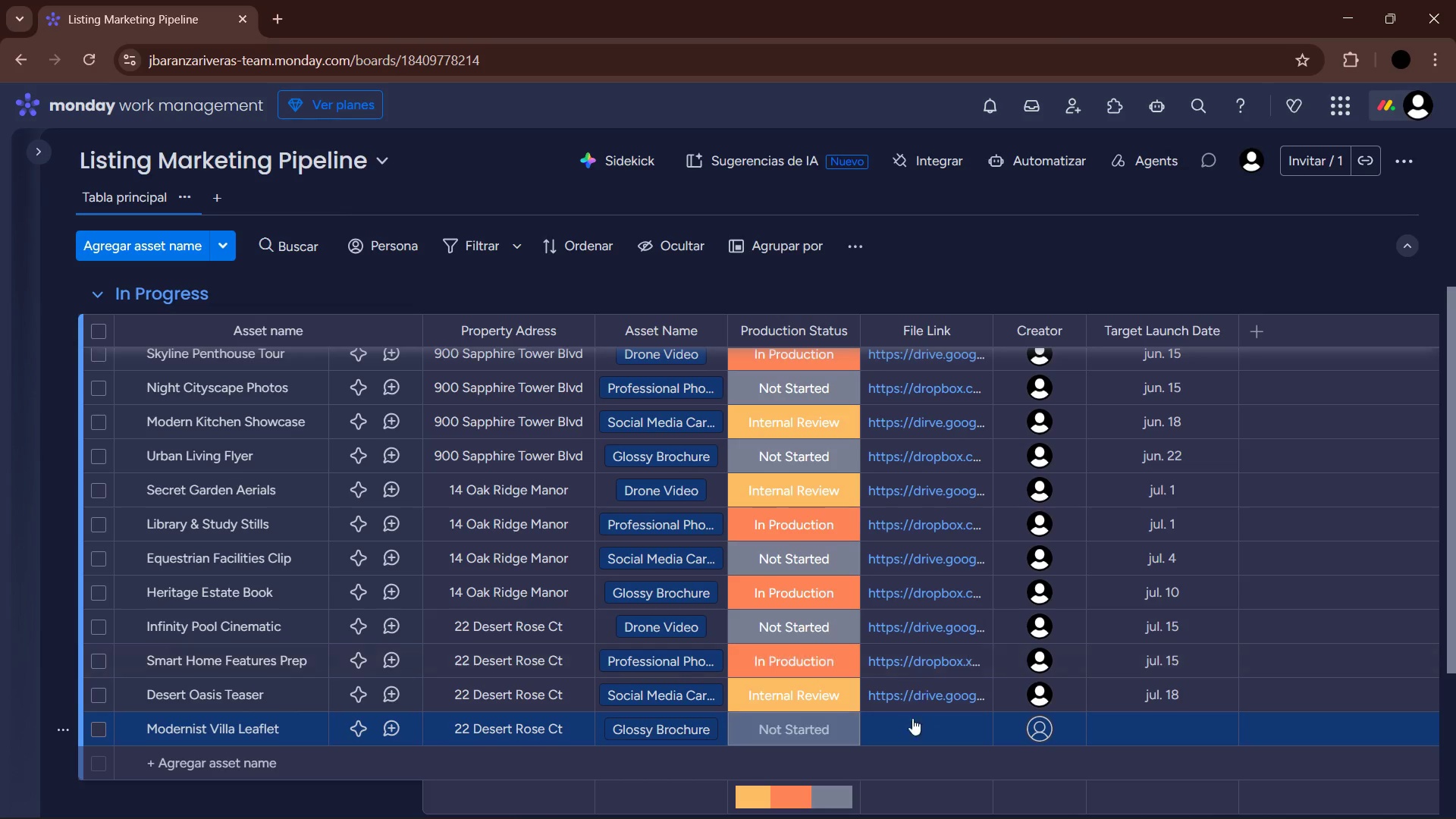 
left_click([912, 726])
 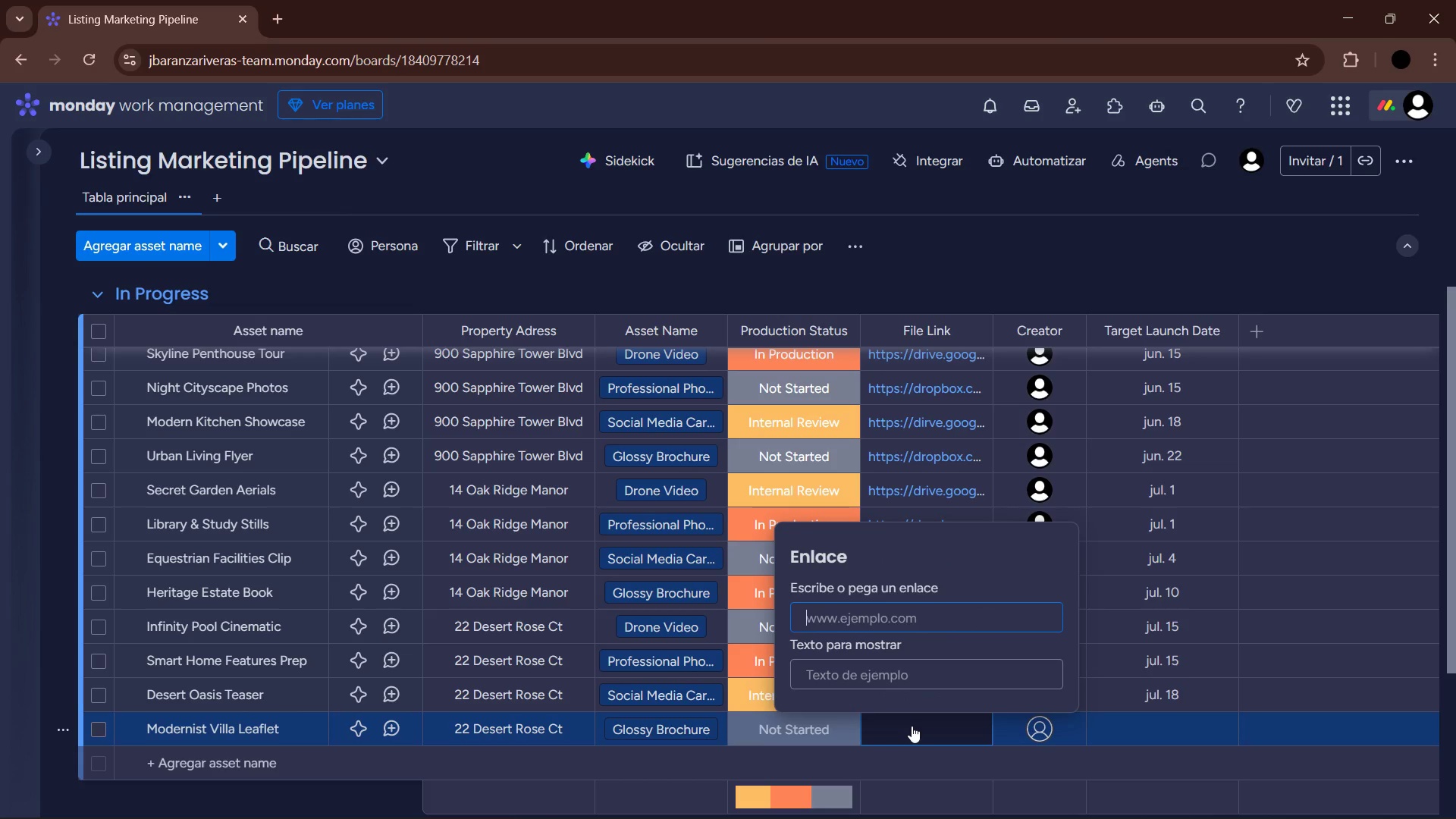 
type(dropbox.com&sh&des-20)
 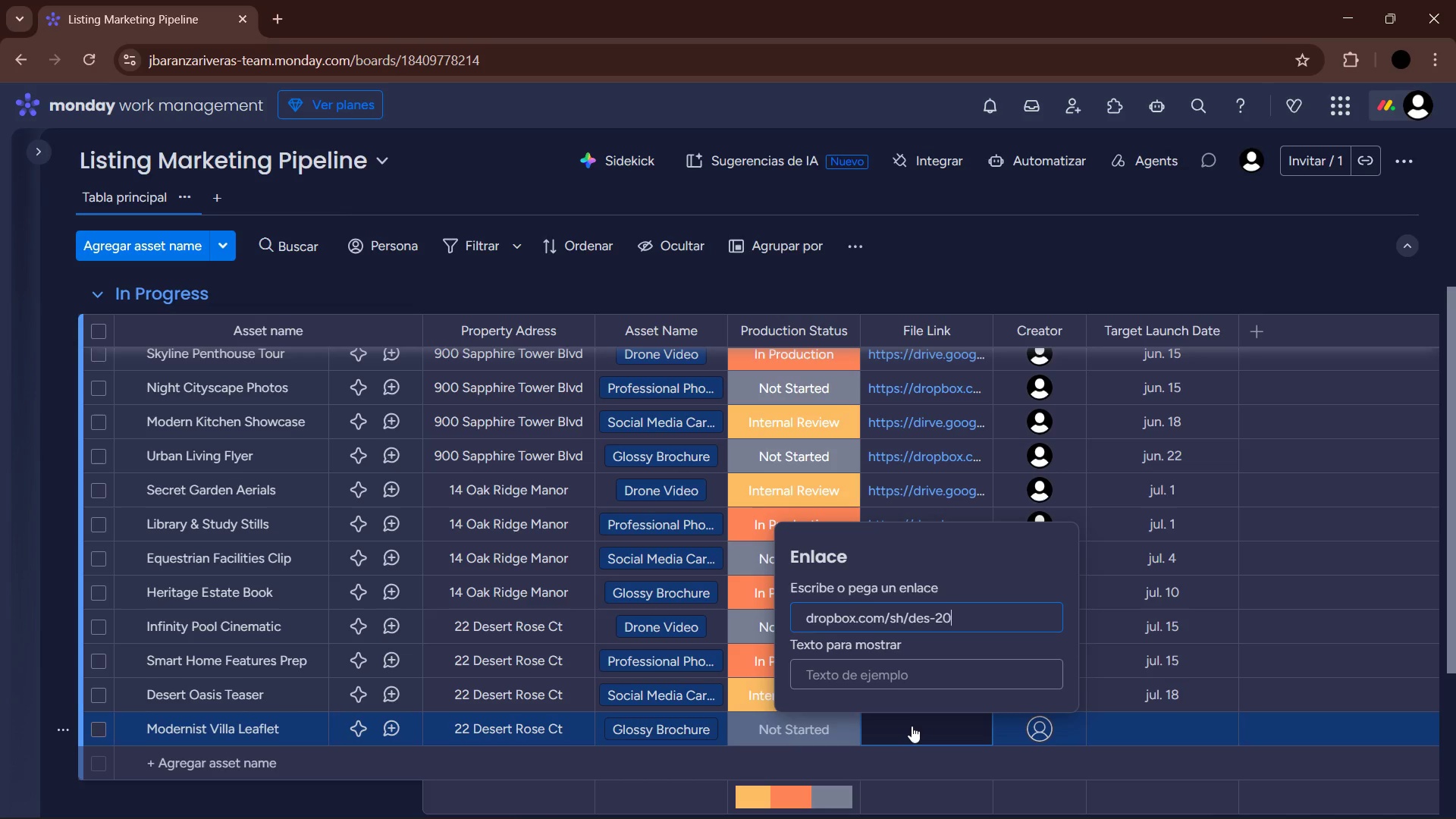 
key(Enter)
 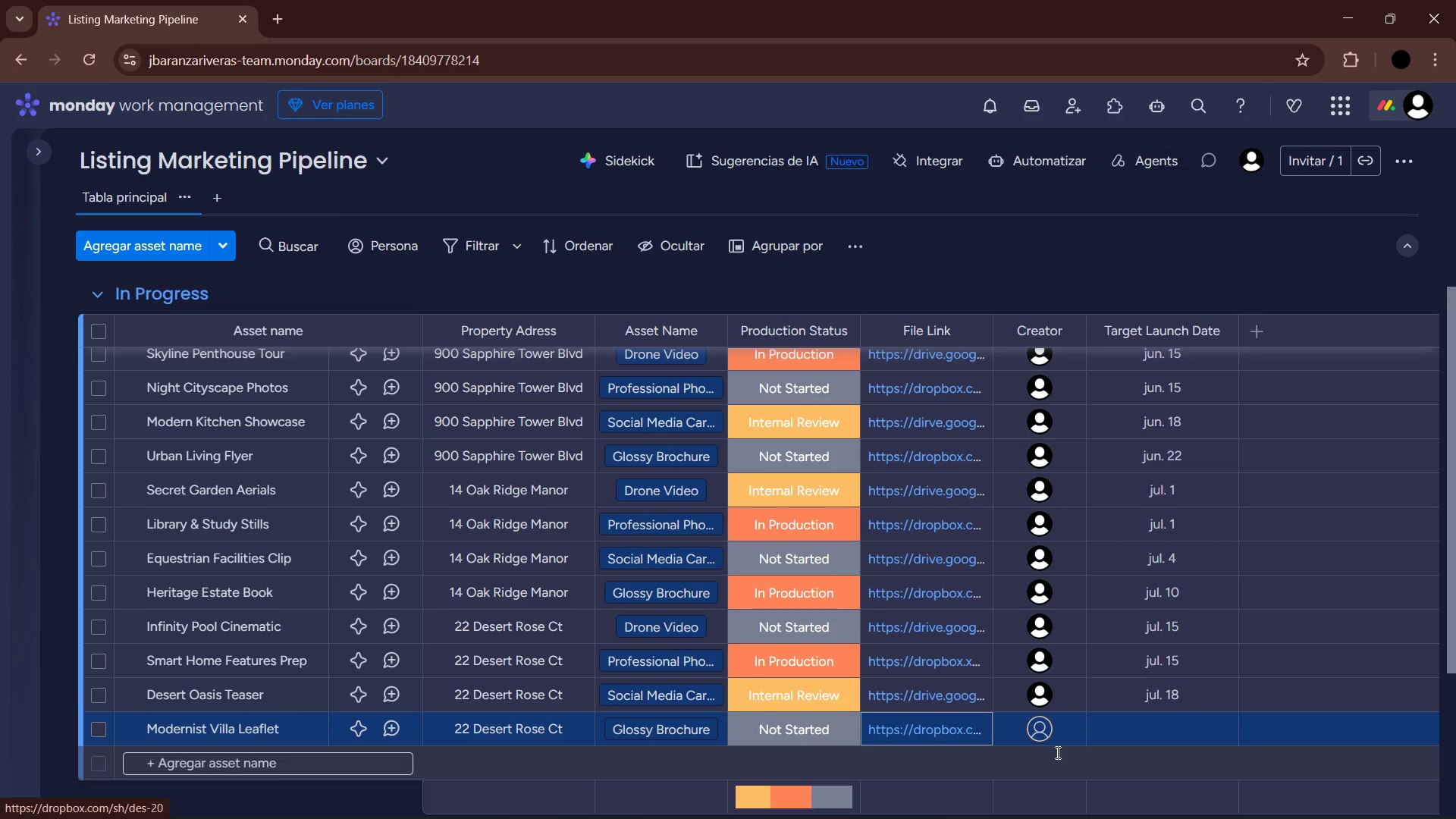 
left_click([1044, 731])
 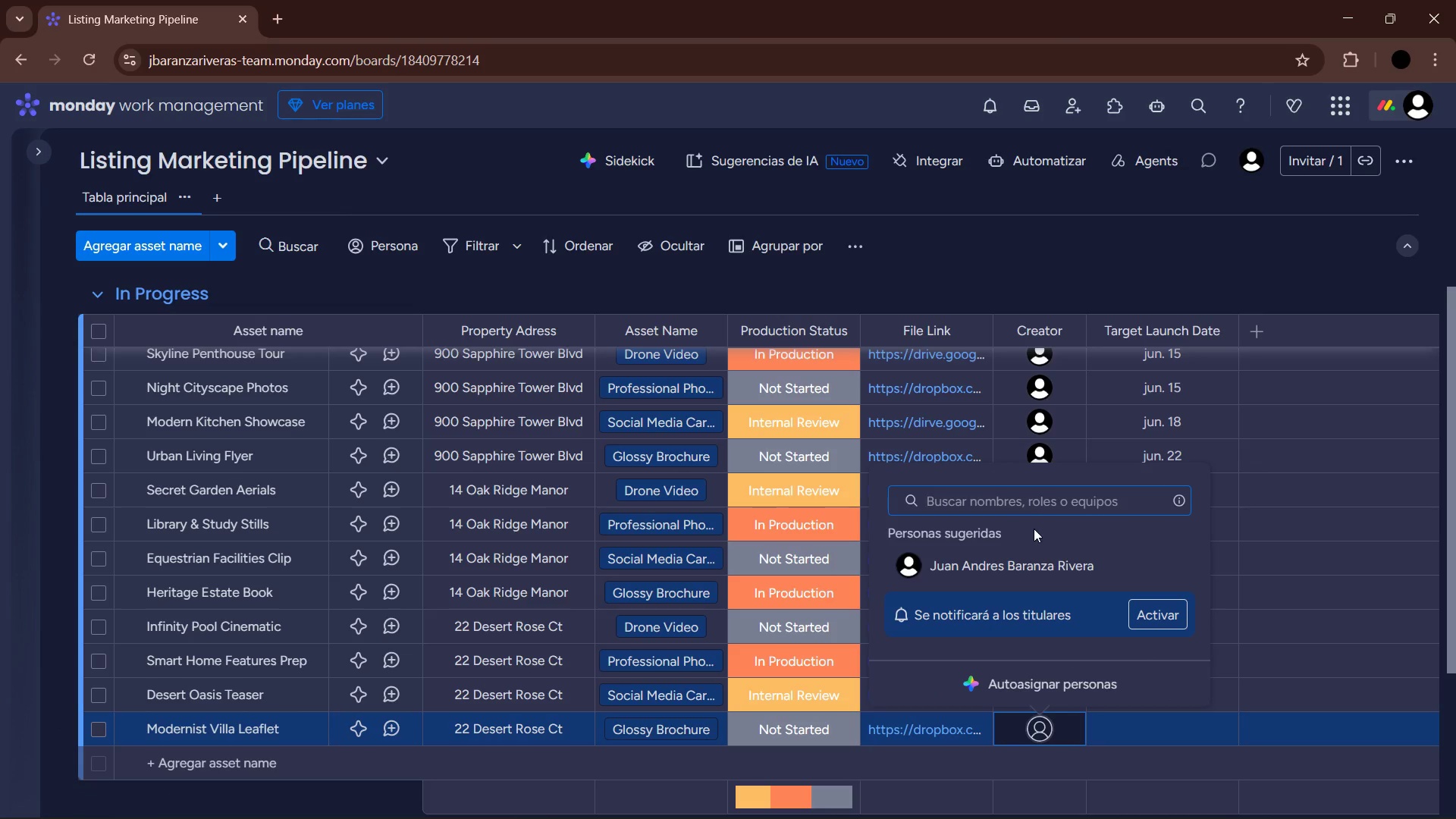 
left_click([1035, 566])
 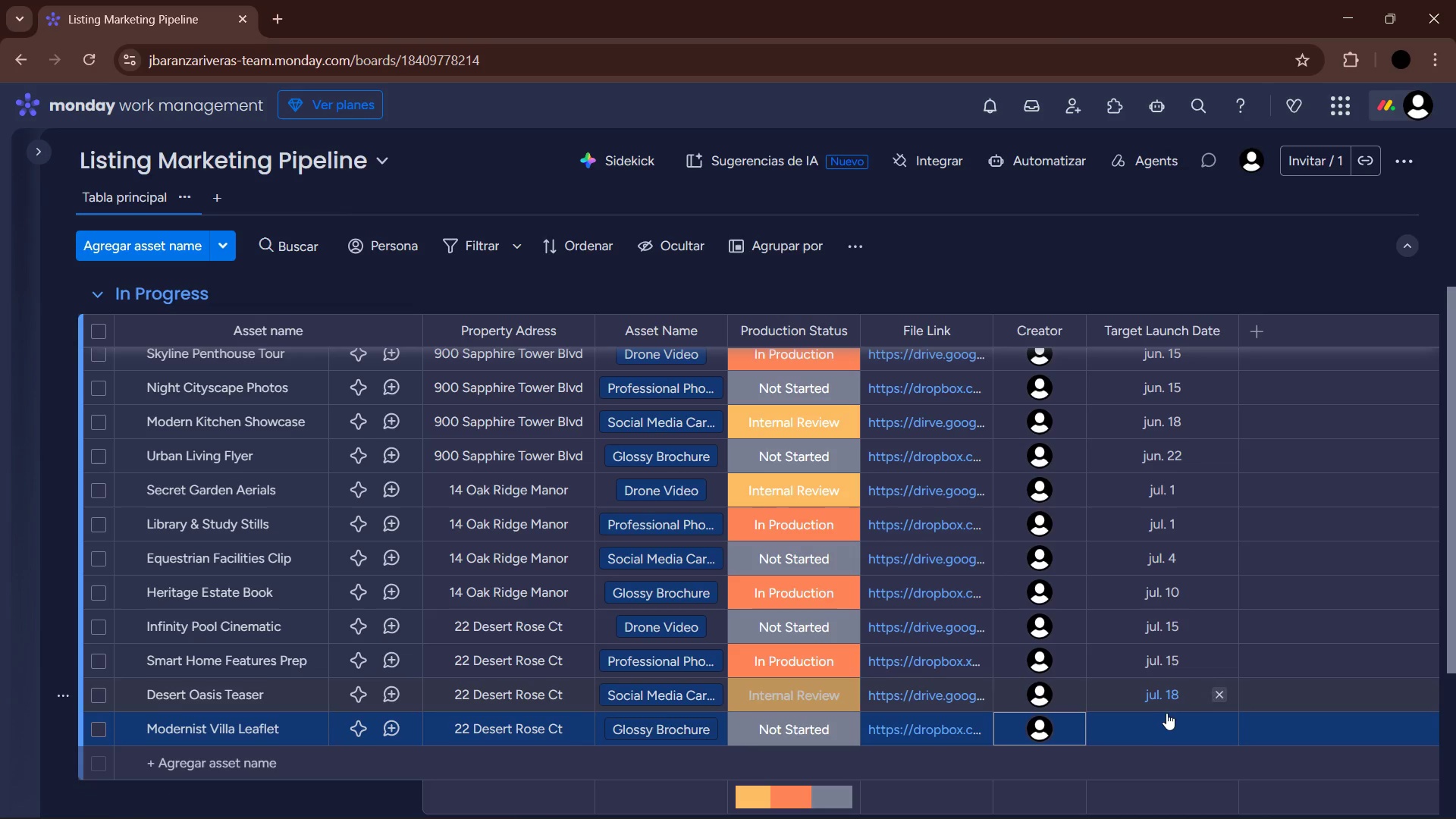 
left_click([1168, 723])
 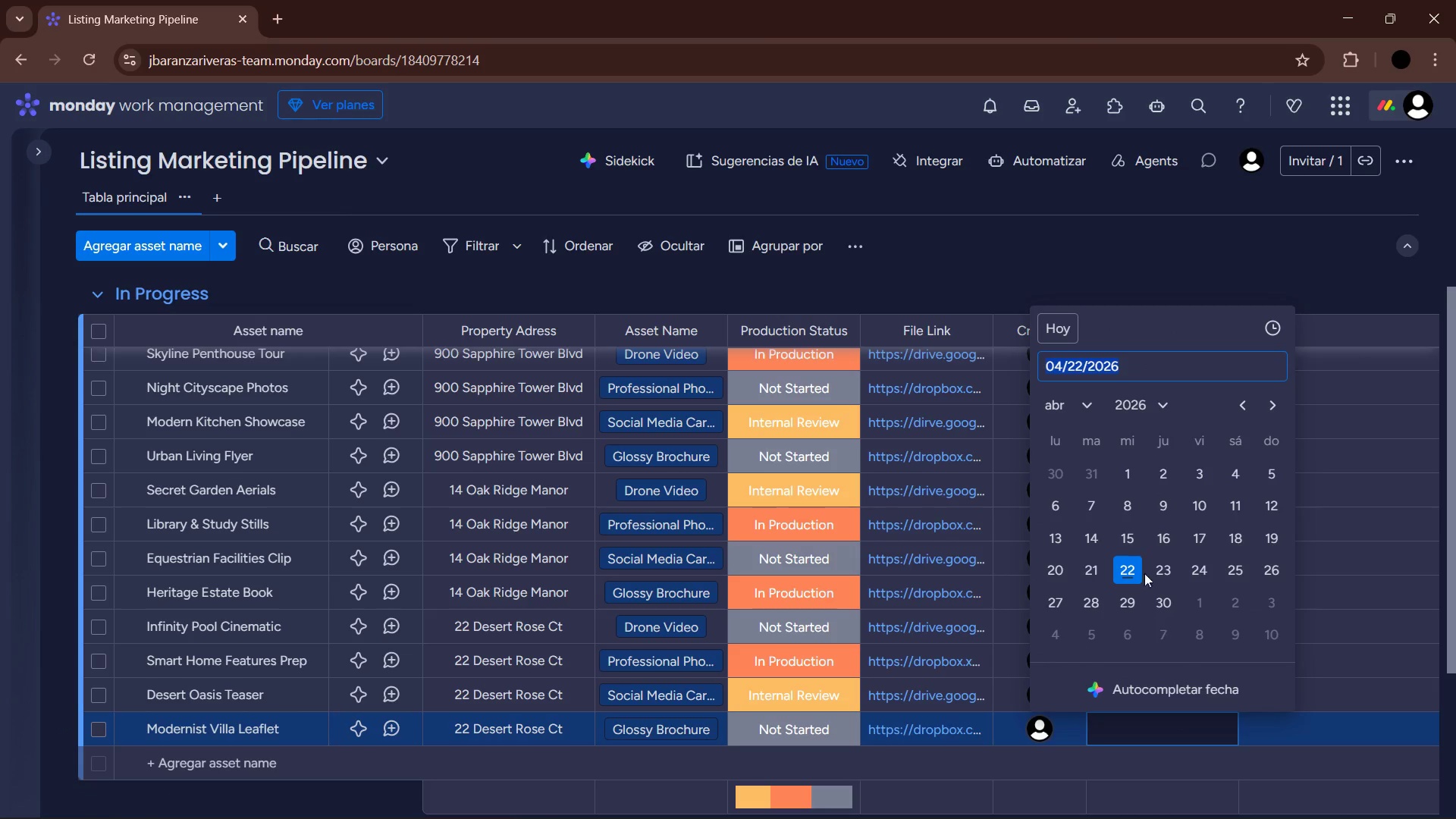 
left_click([1091, 400])
 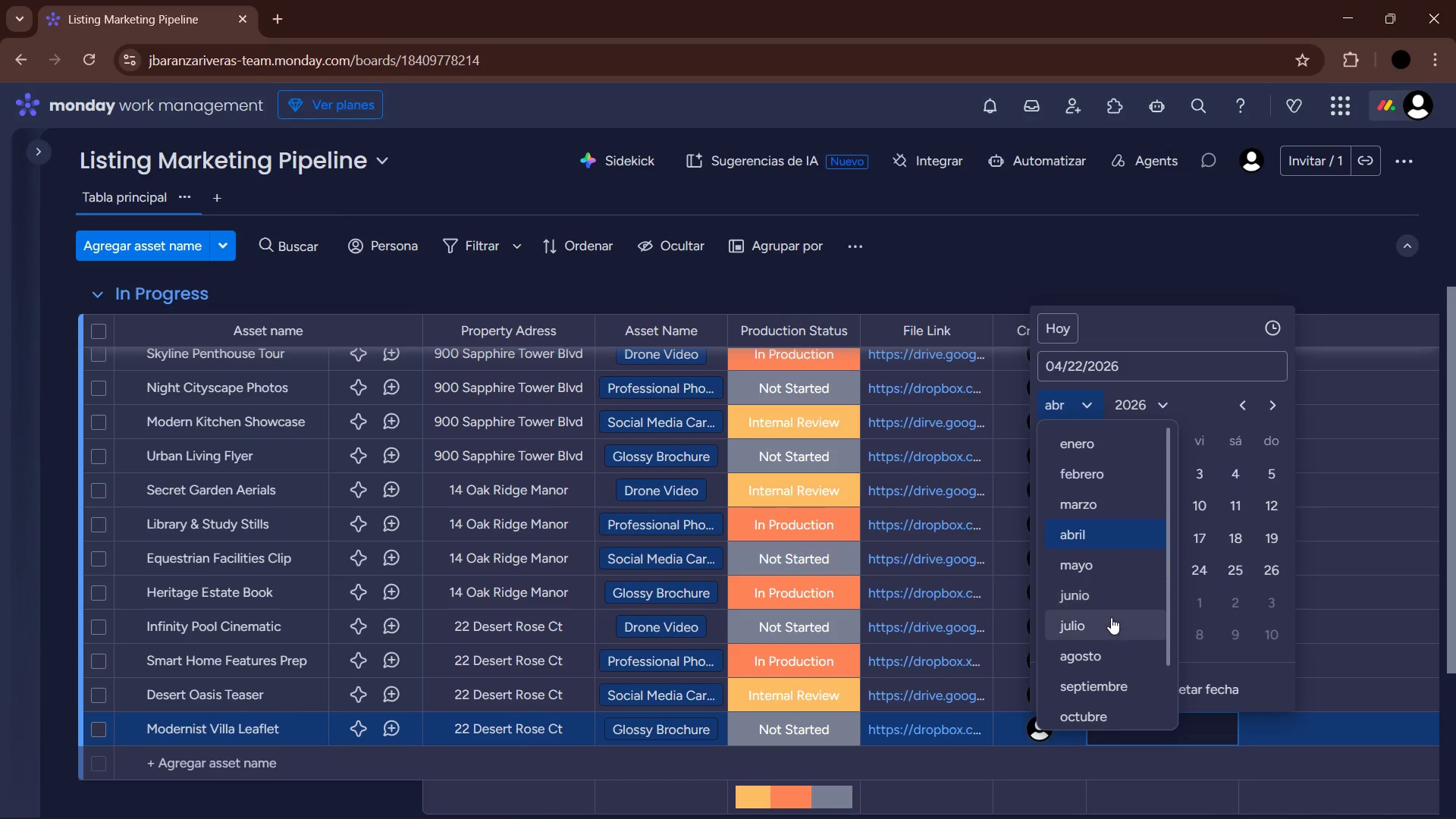 
left_click([1110, 621])
 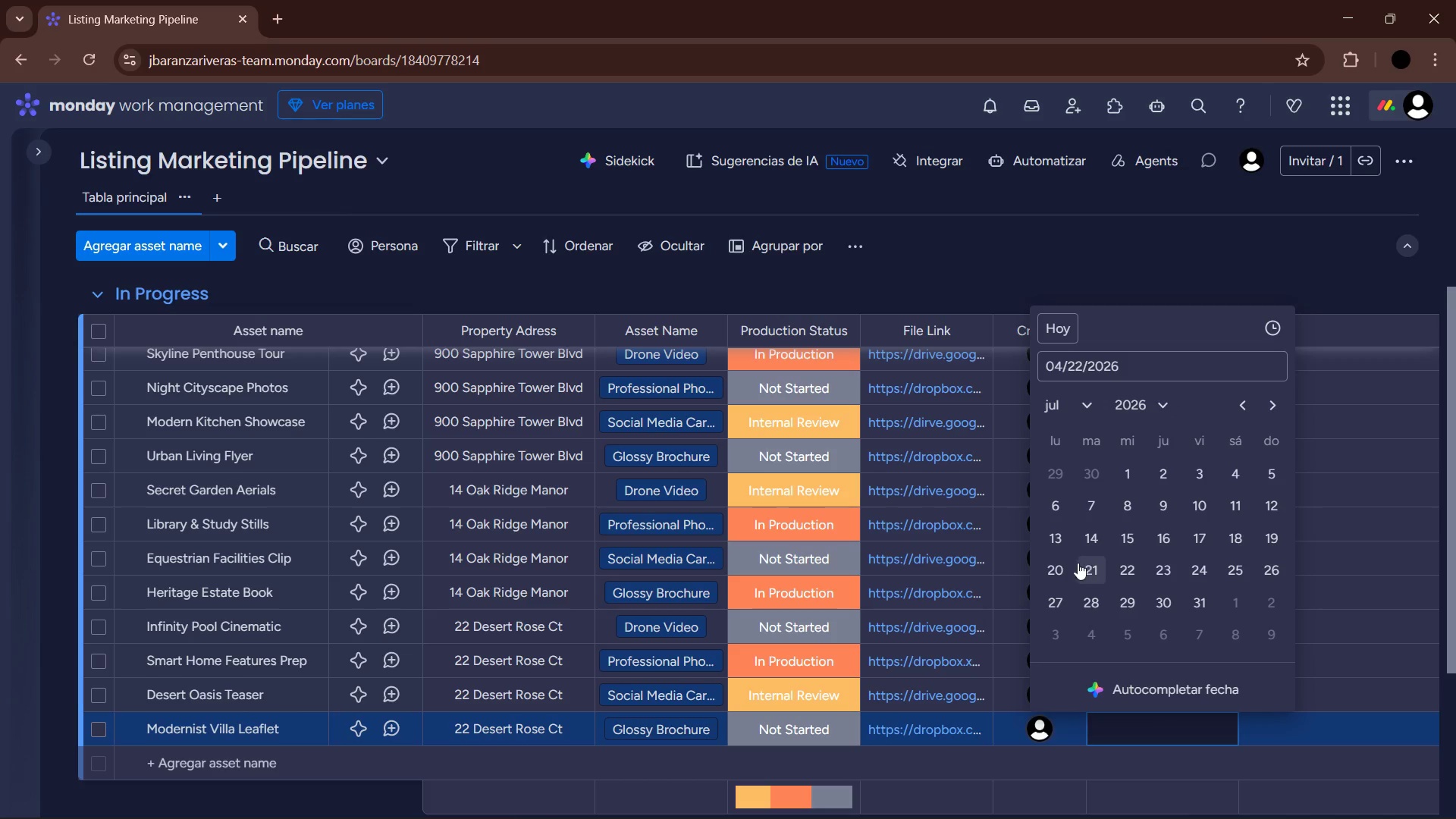 
left_click([1056, 570])
 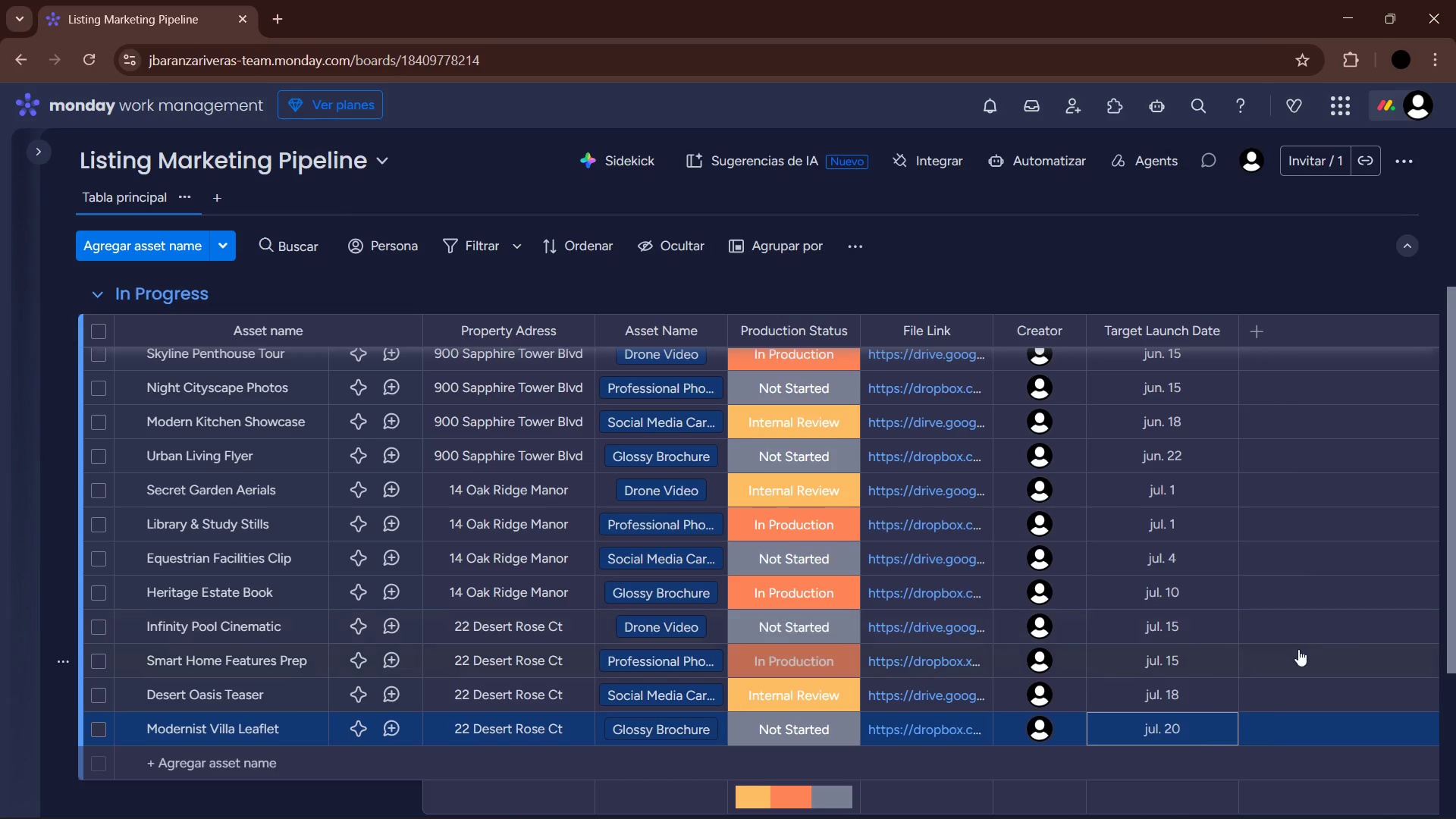 
scroll: coordinate [864, 664], scroll_direction: down, amount: 2.0
 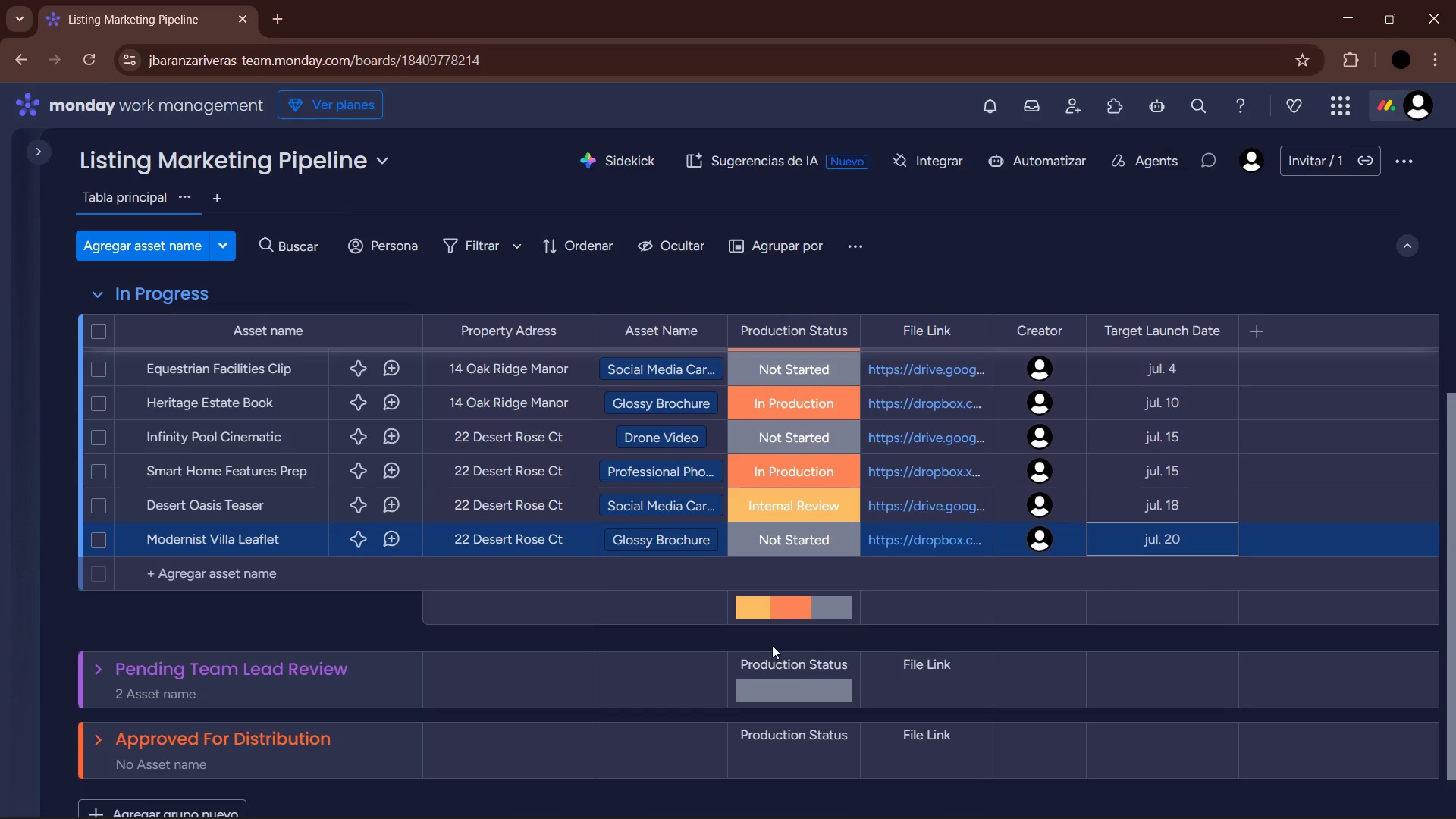 
wait(11.81)
 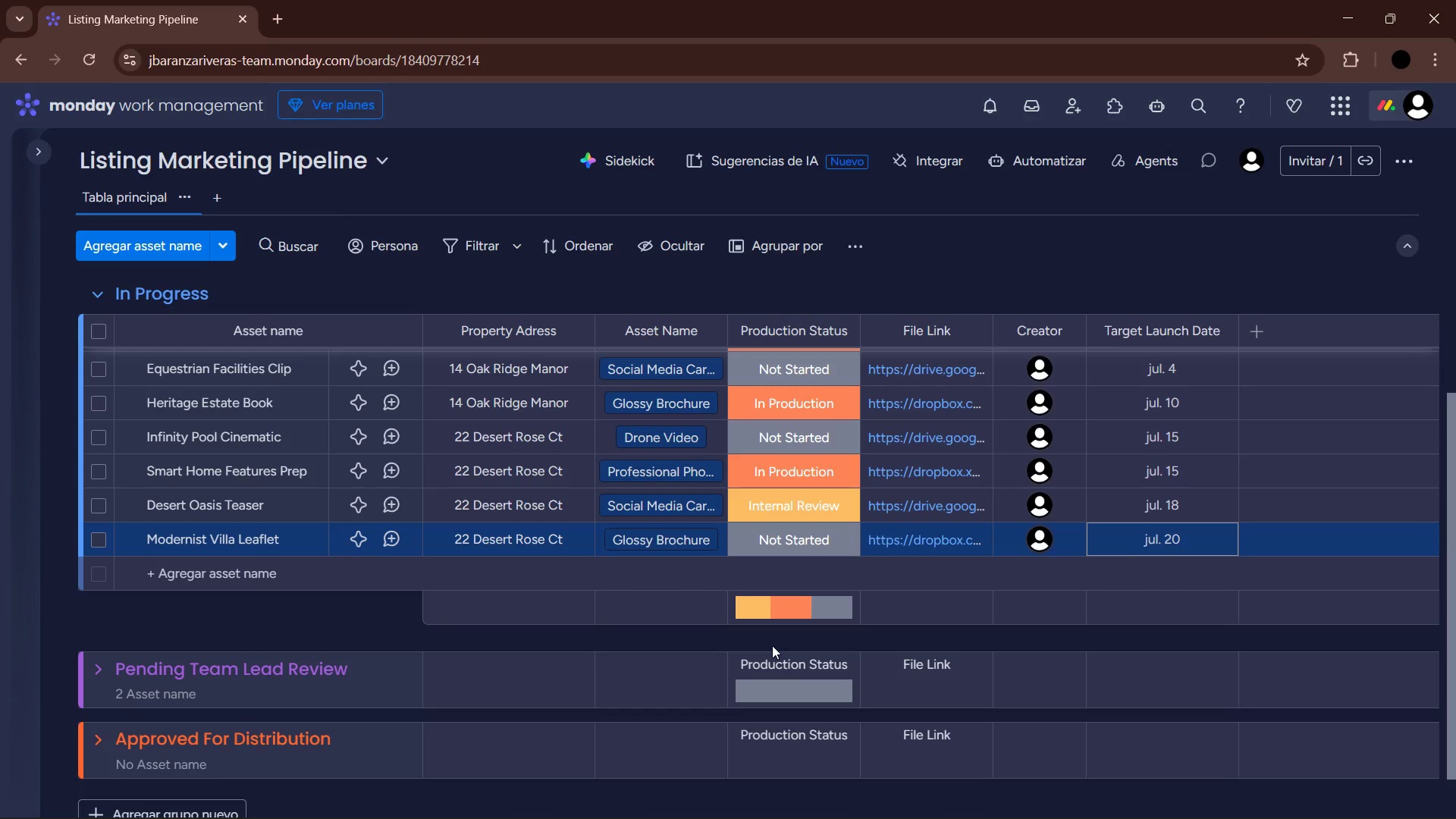 
left_click([93, 290])
 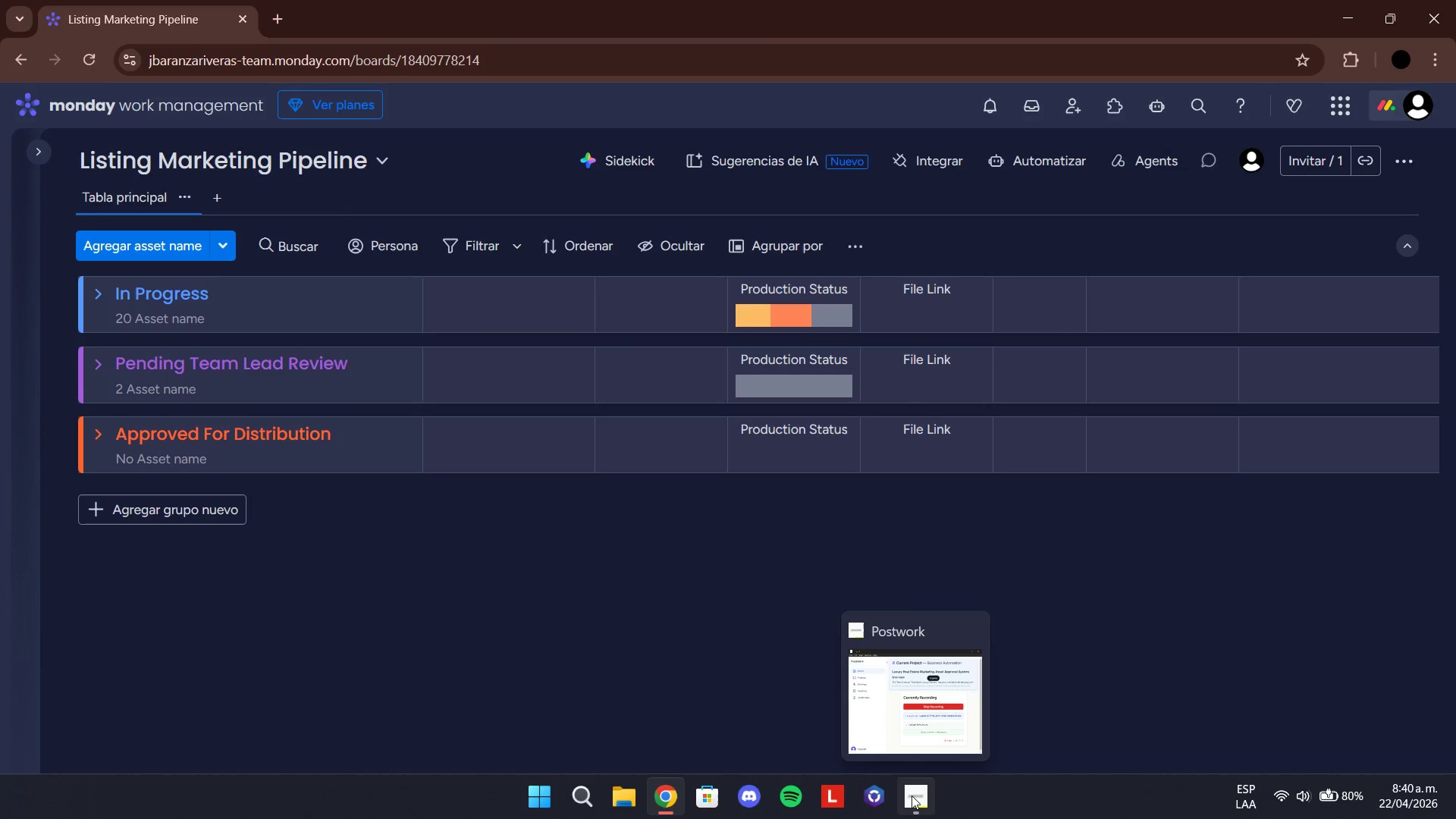 
left_click([912, 795])